 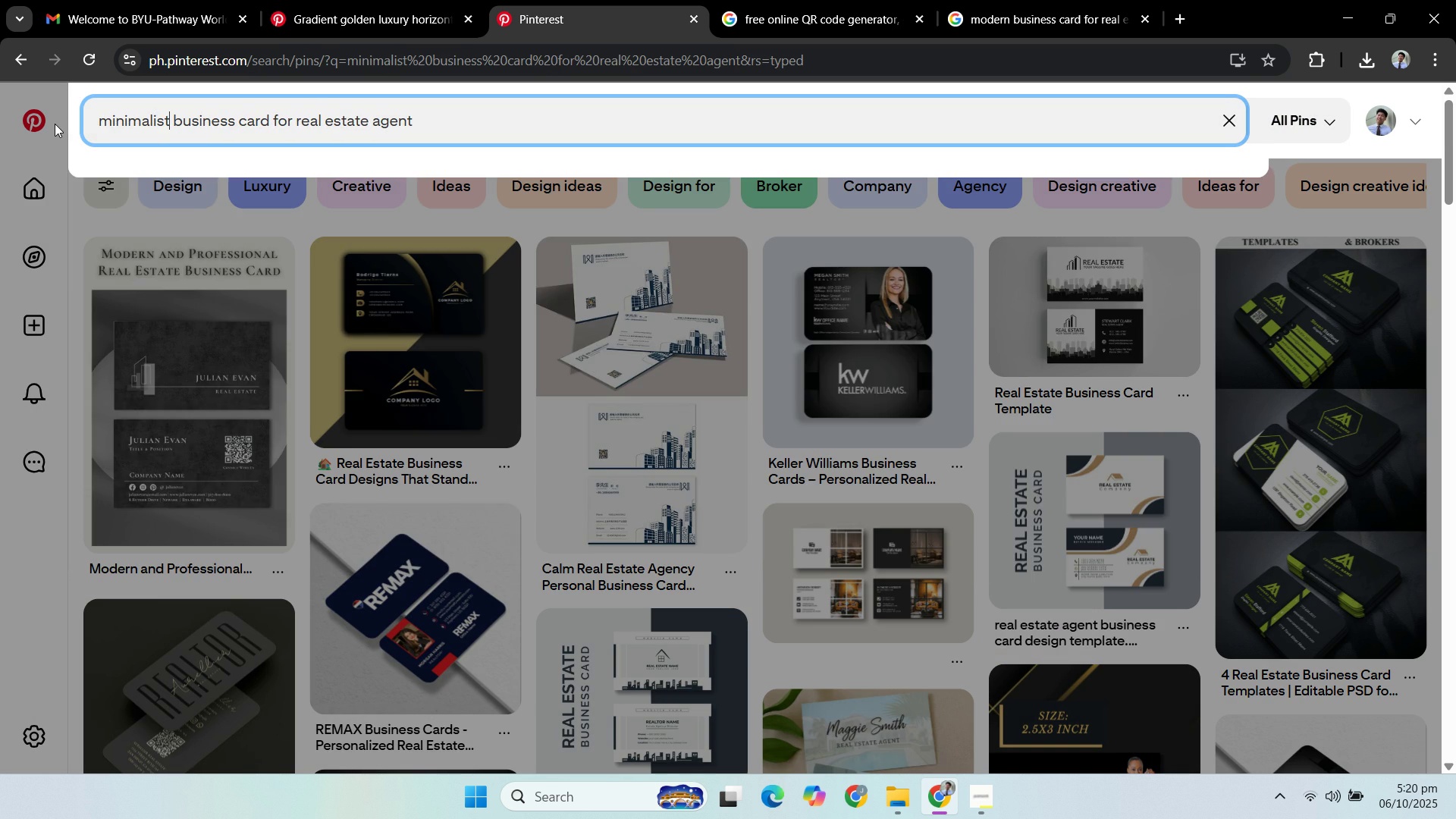 
key(Enter)
 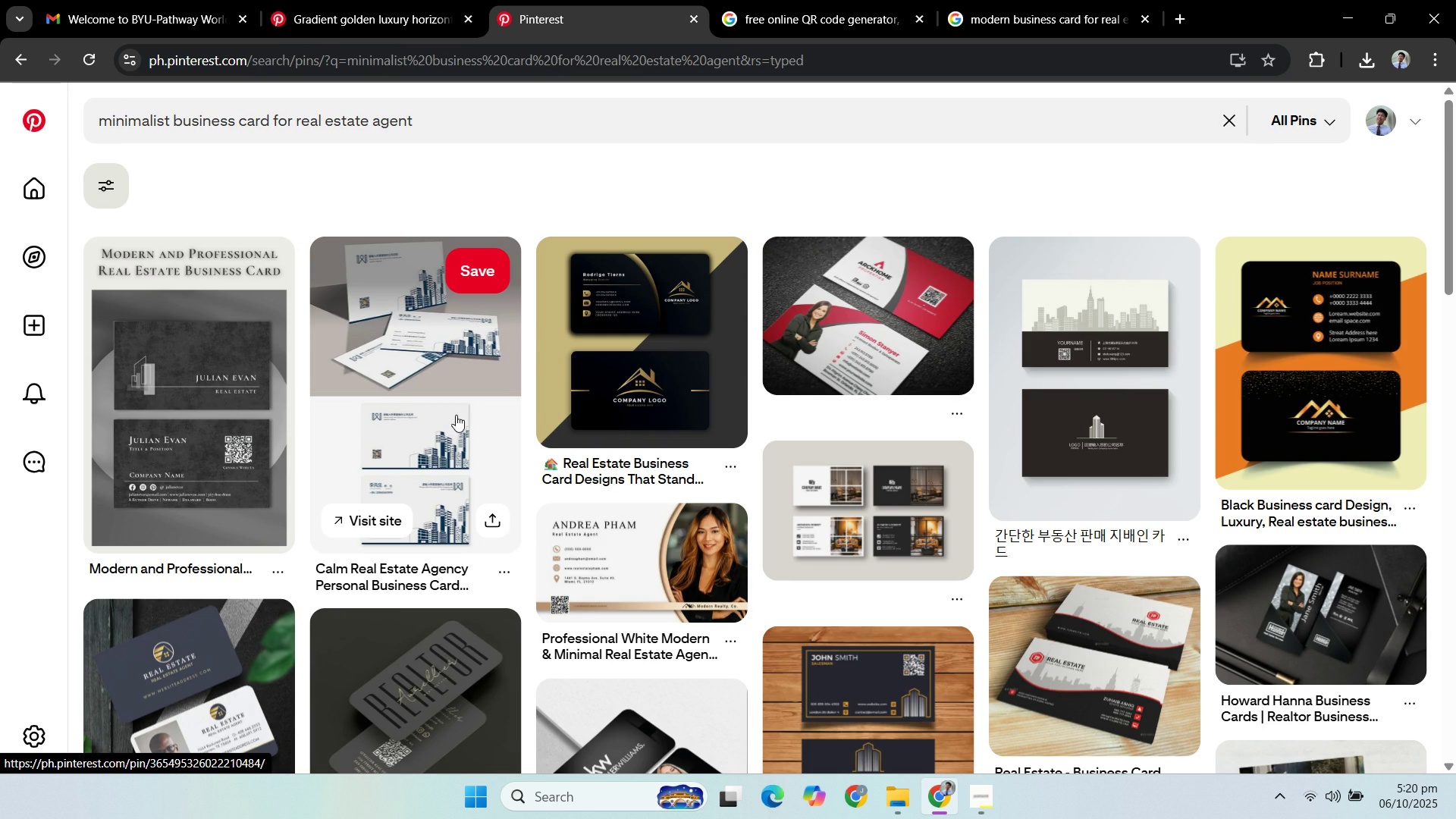 
wait(5.06)
 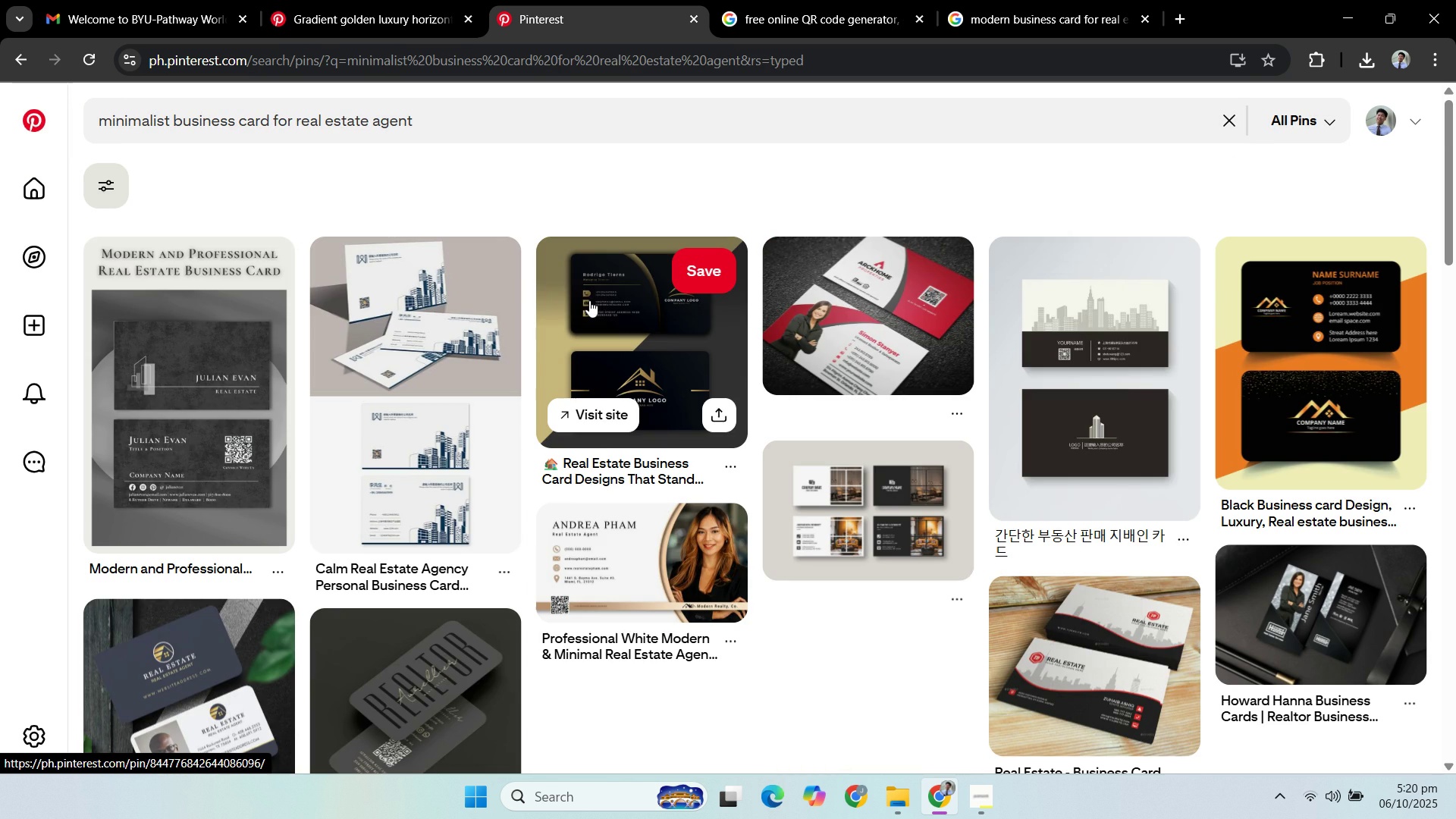 
left_click([471, 336])
 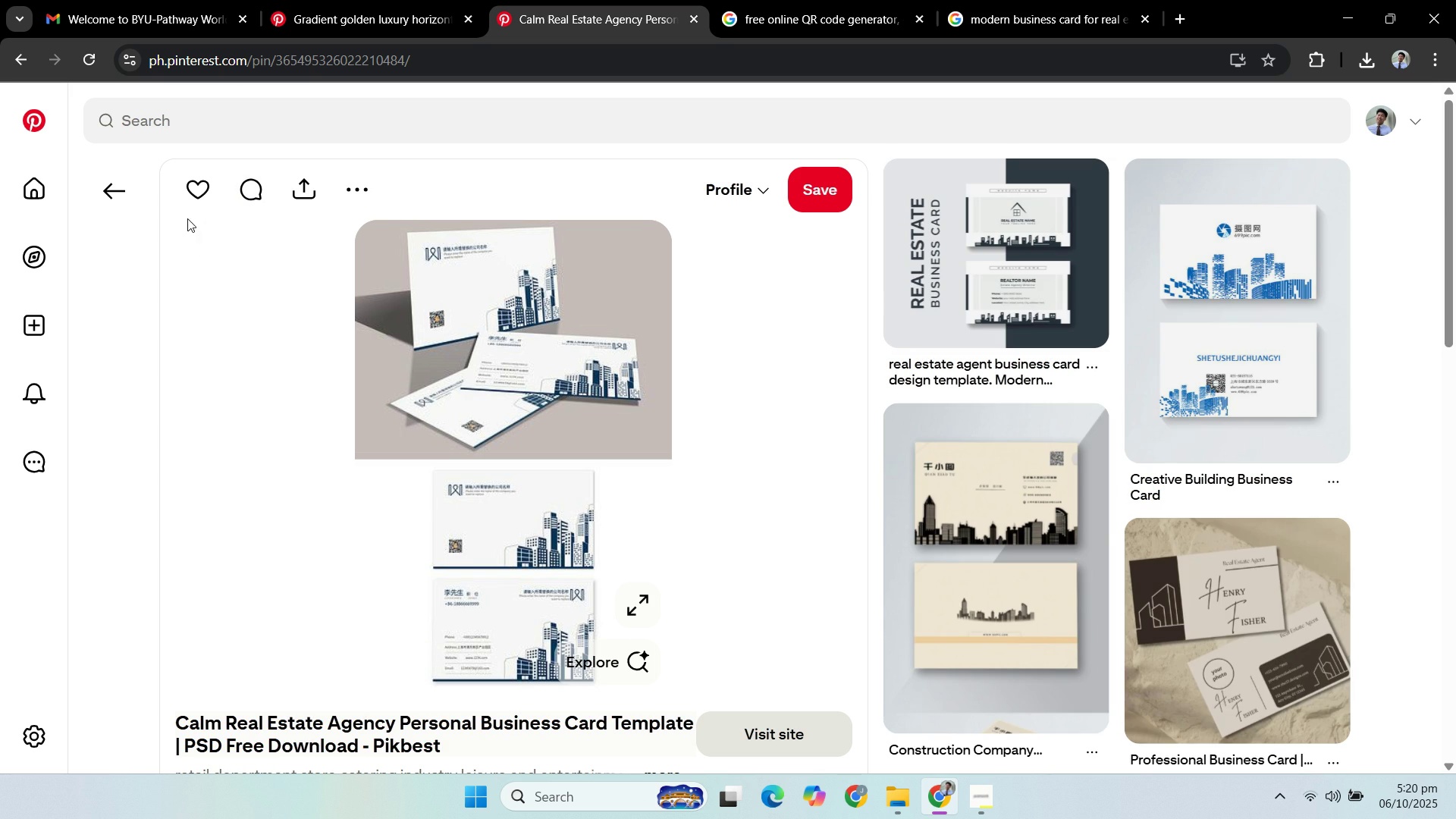 
left_click([118, 187])
 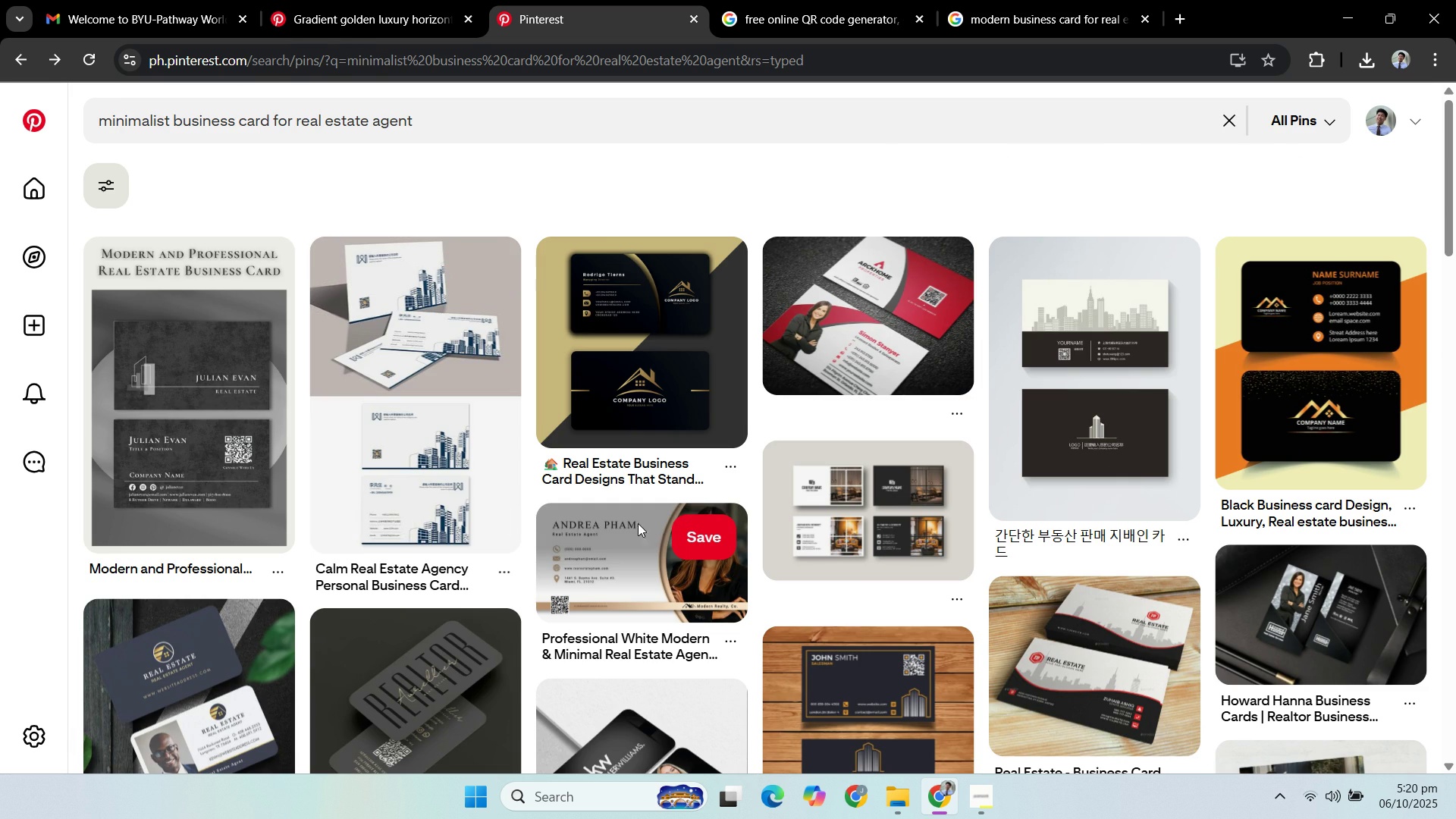 
left_click([149, 401])
 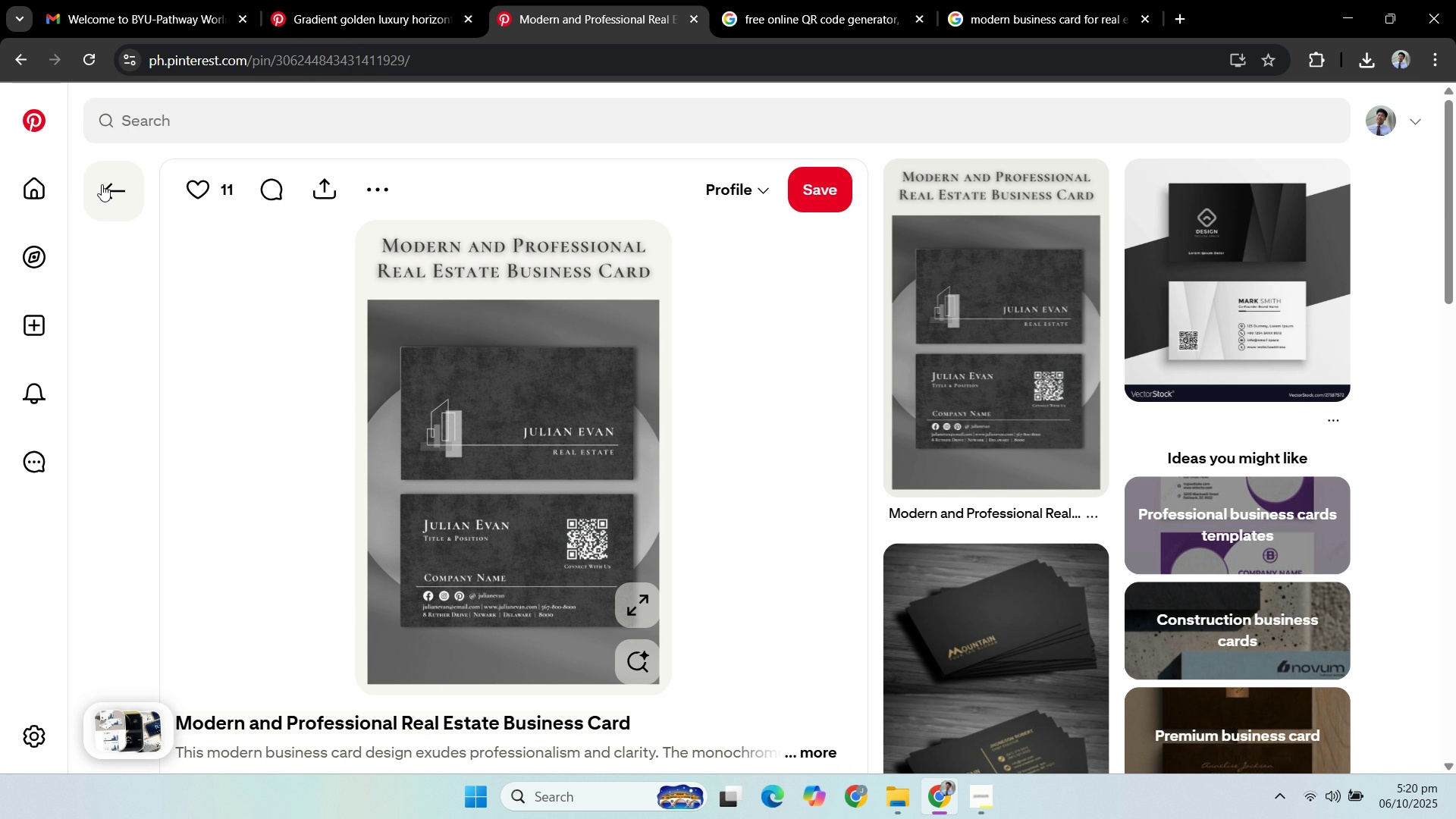 
wait(17.34)
 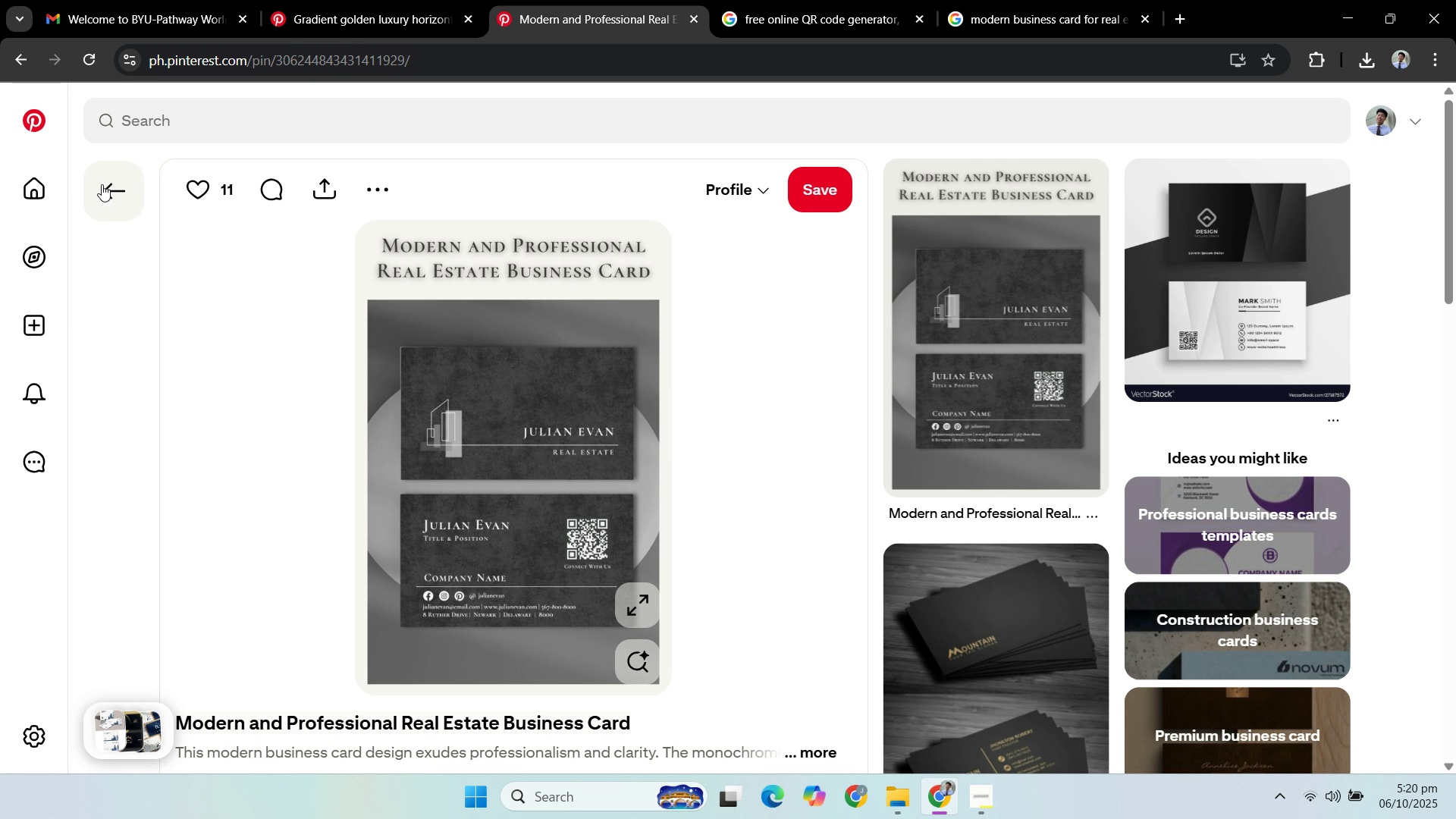 
left_click([104, 180])
 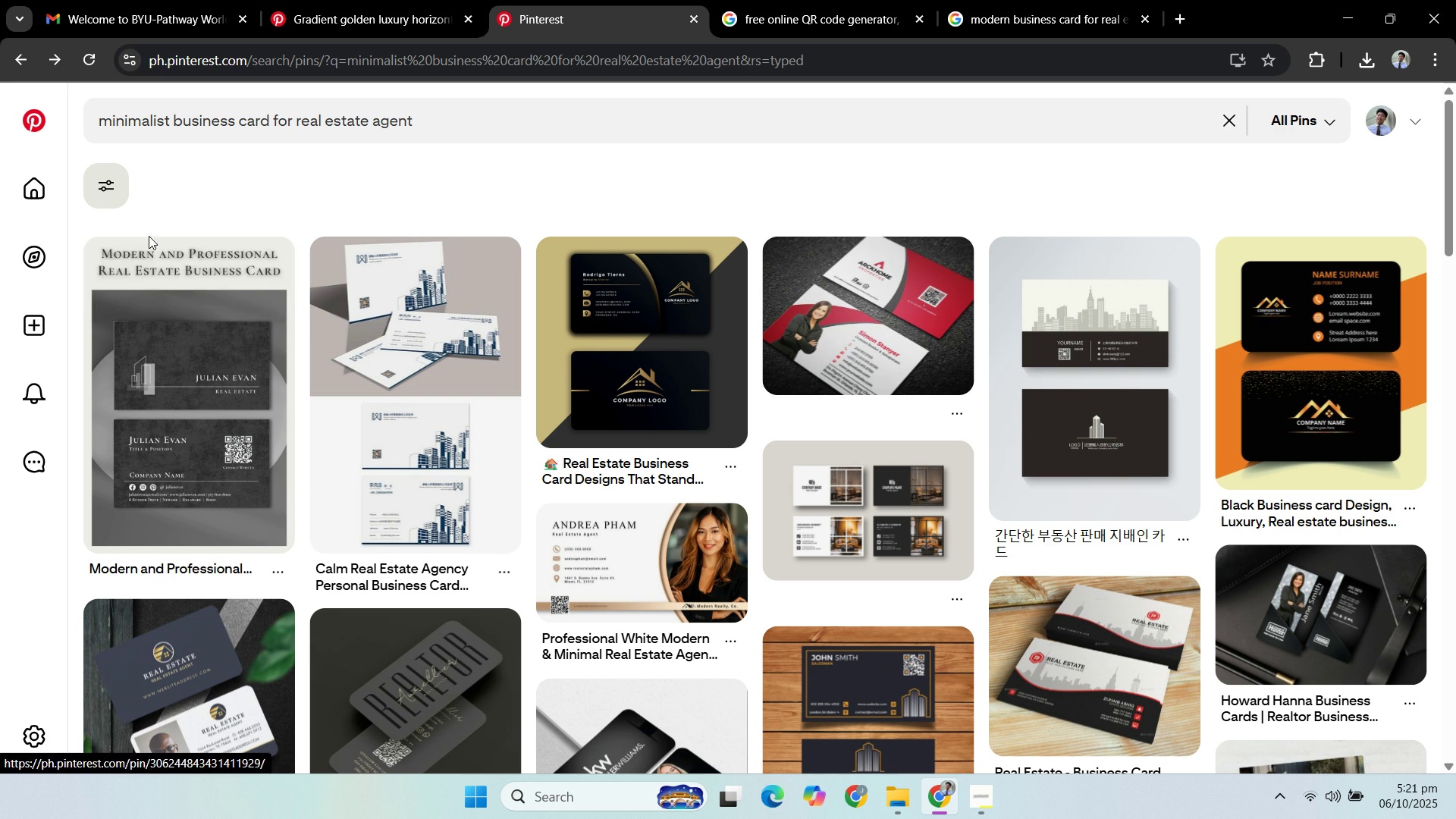 
left_click([219, 356])
 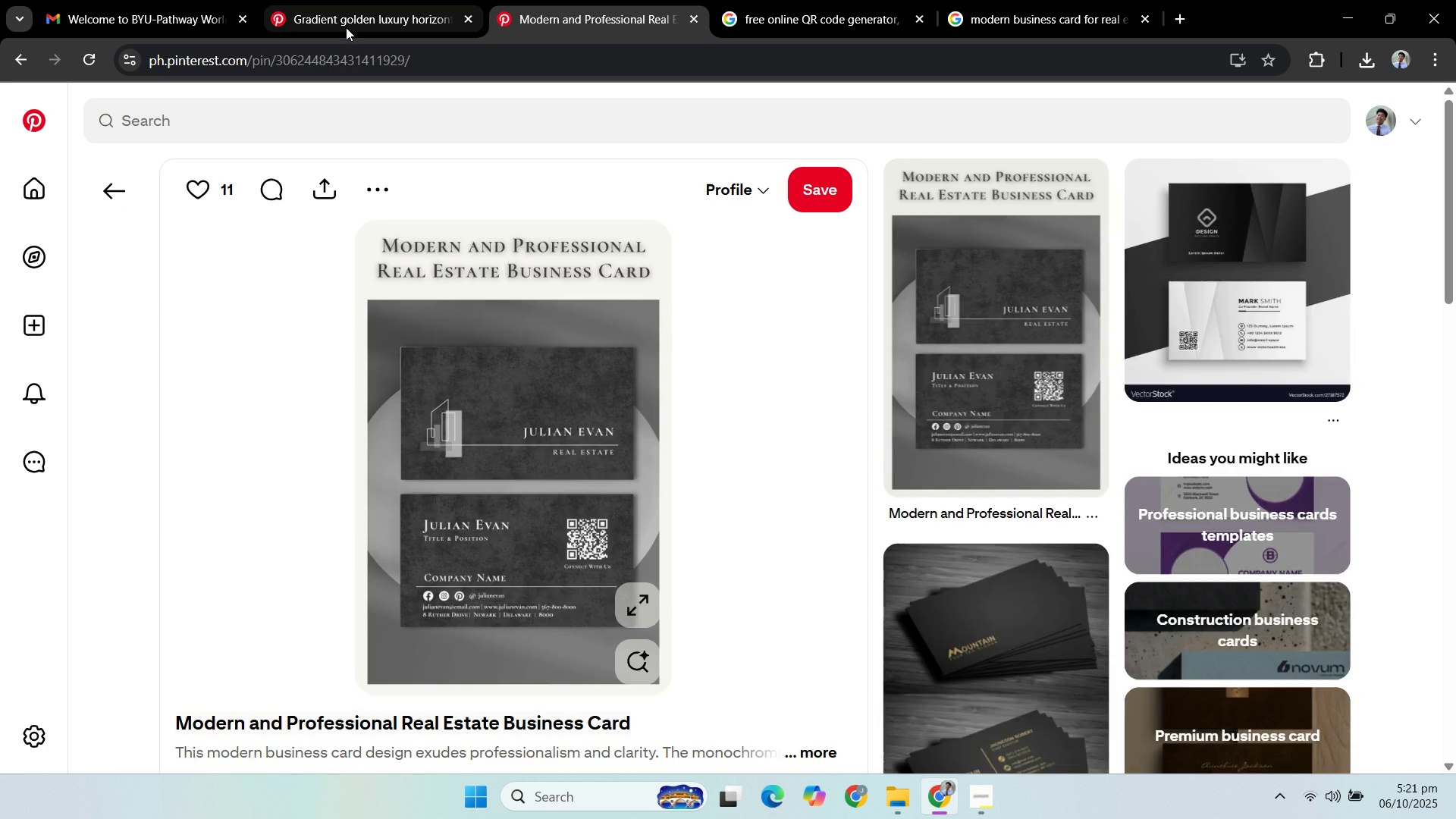 
left_click([346, 27])
 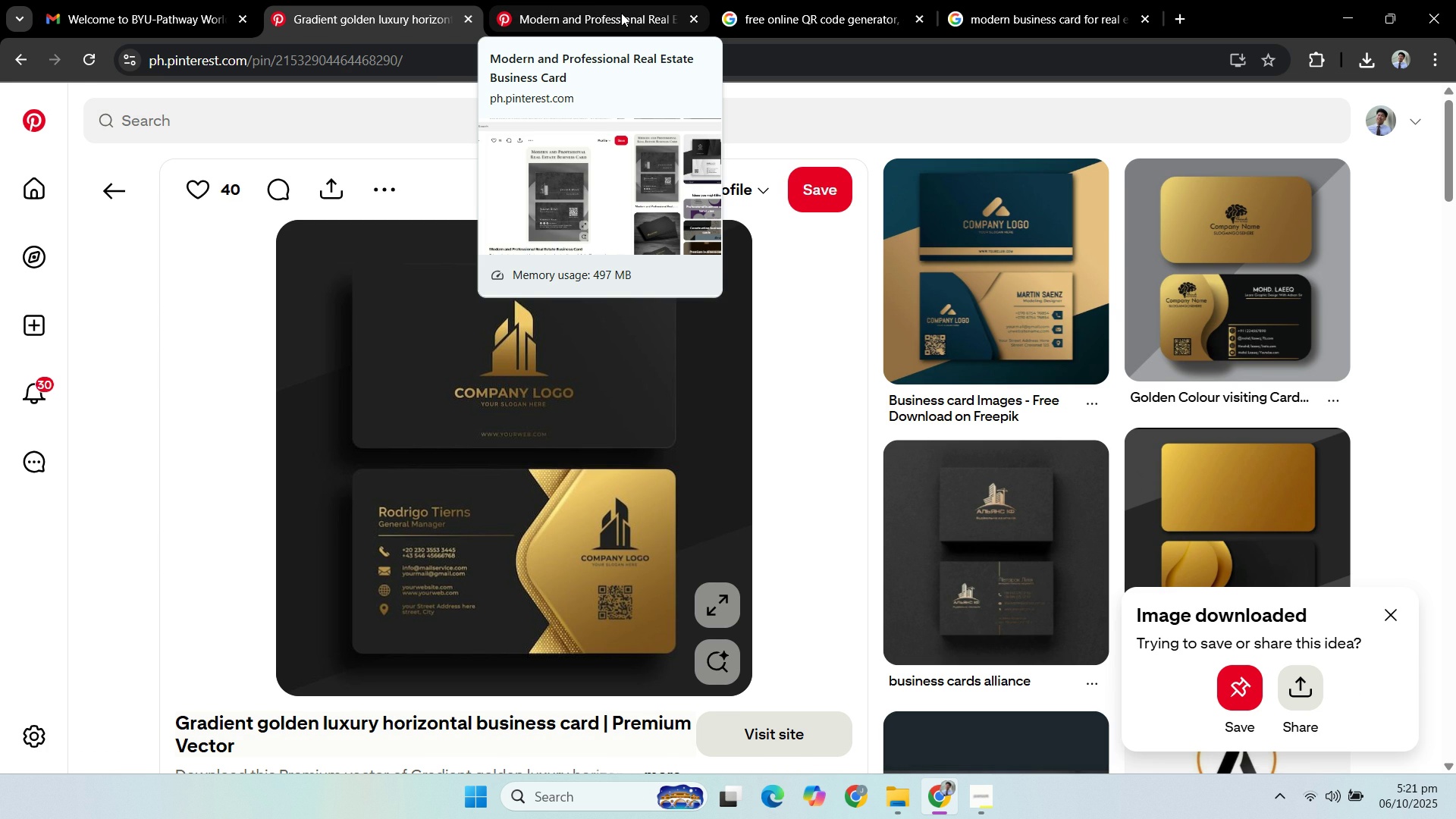 
wait(5.89)
 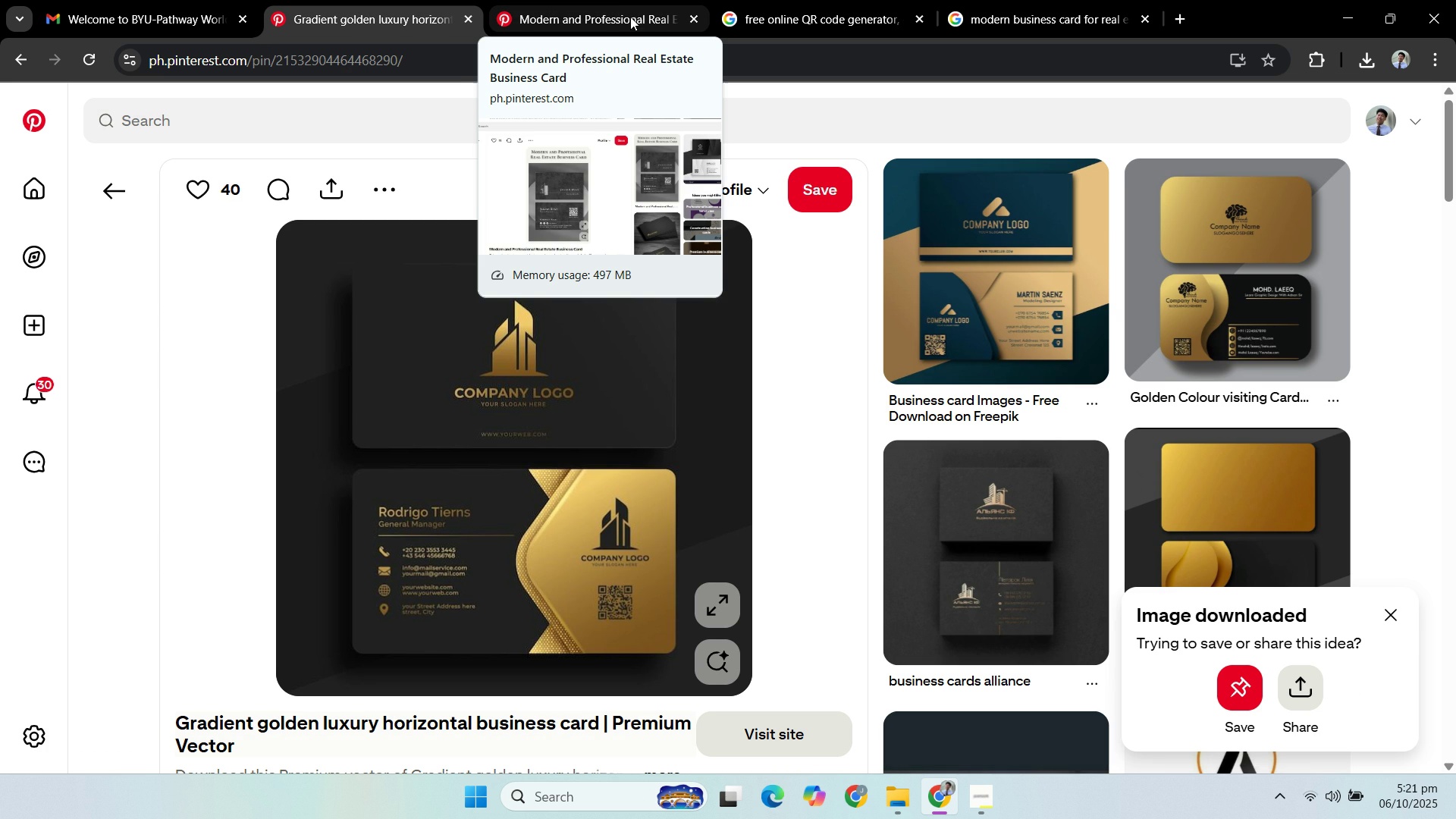 
left_click([621, 13])
 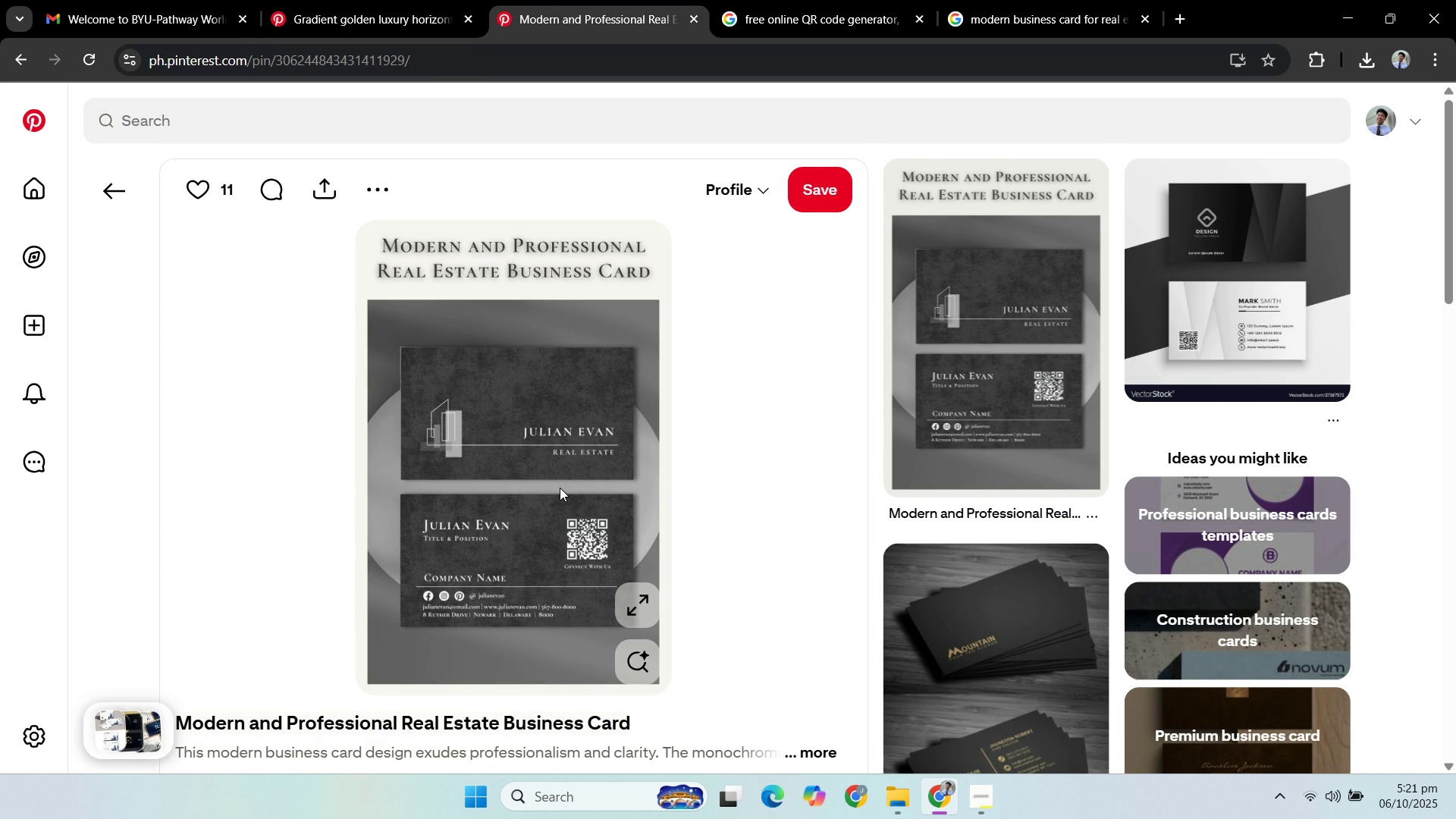 
wait(6.3)
 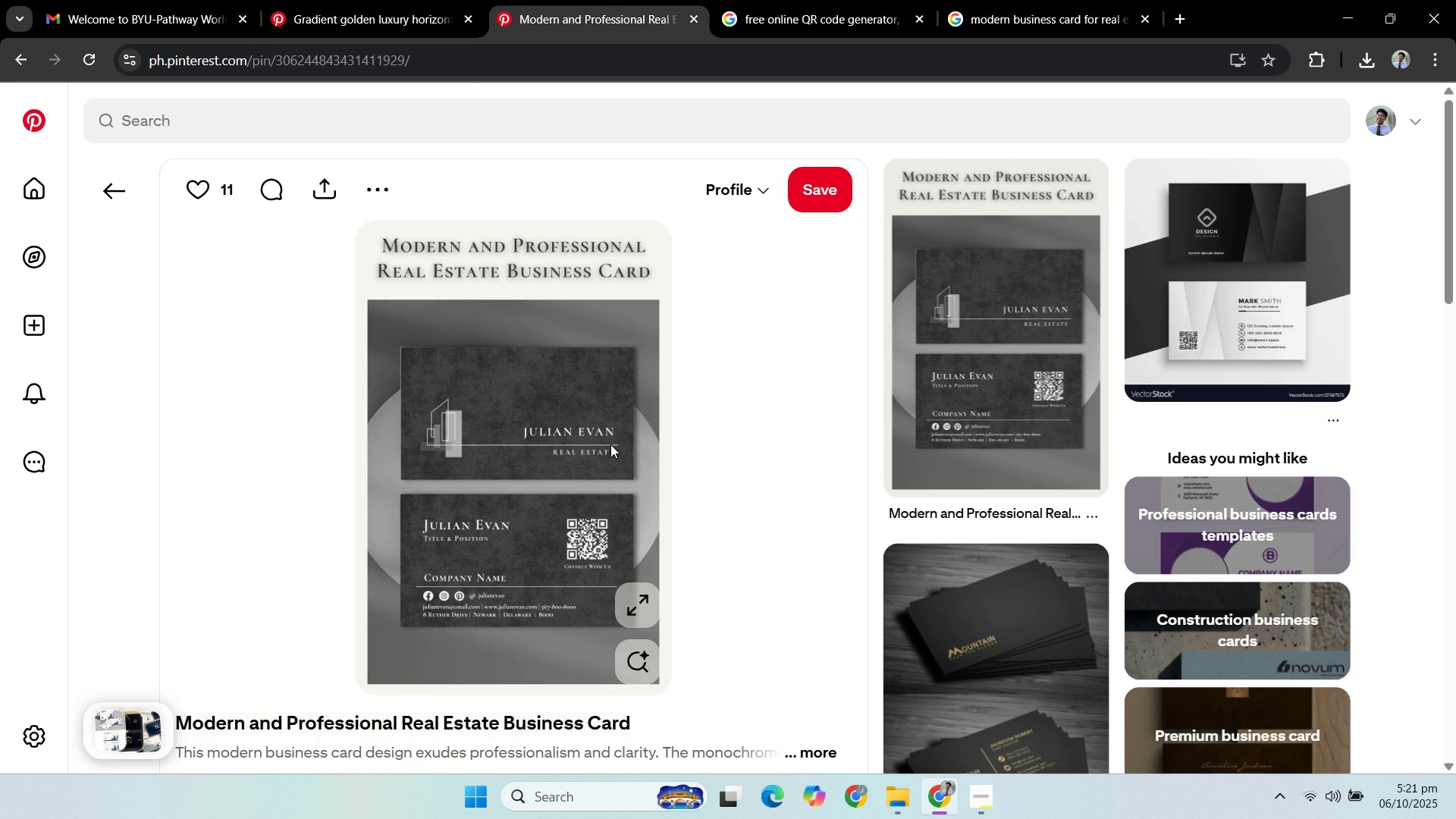 
left_click([388, 22])
 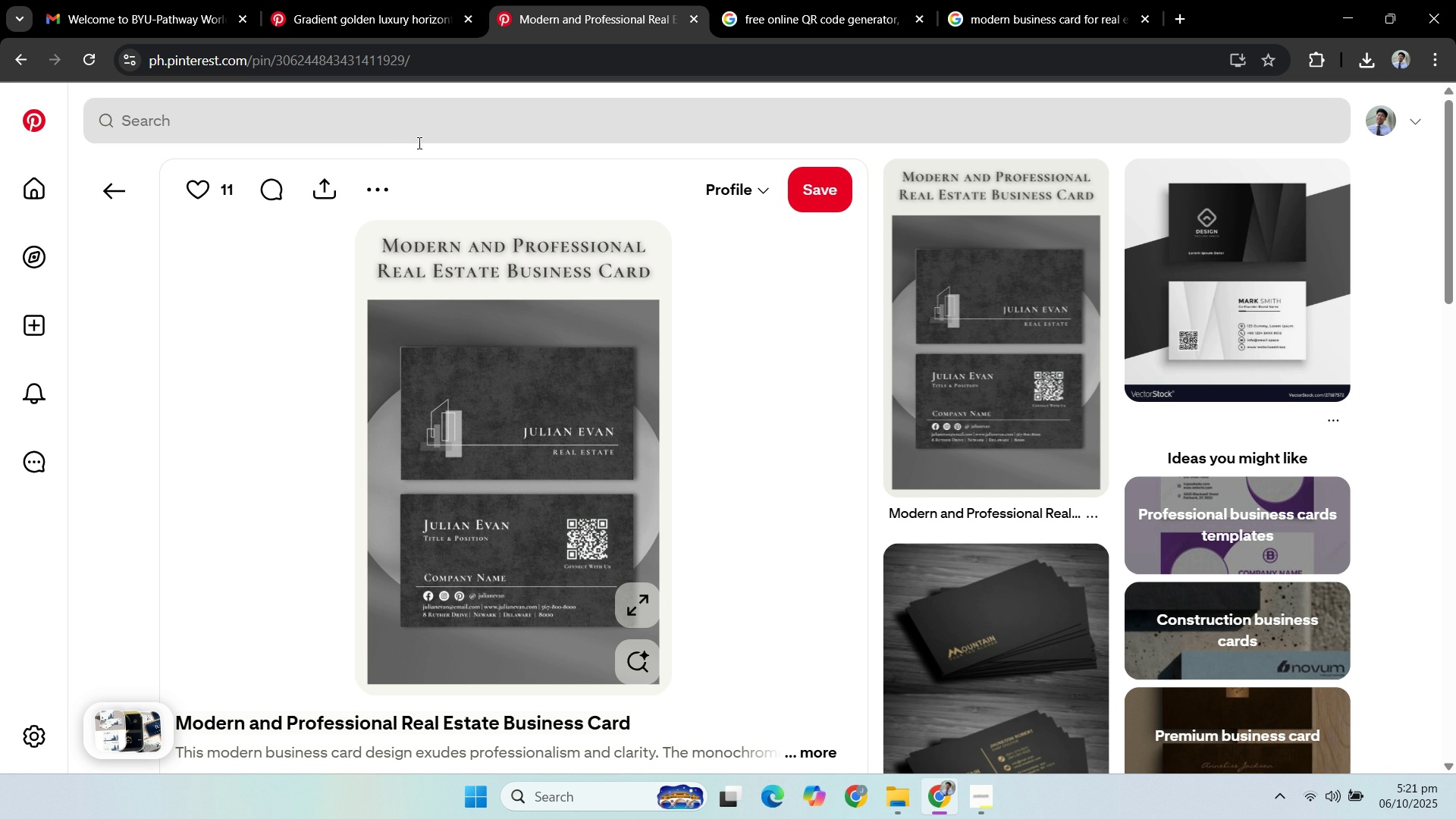 
wait(7.51)
 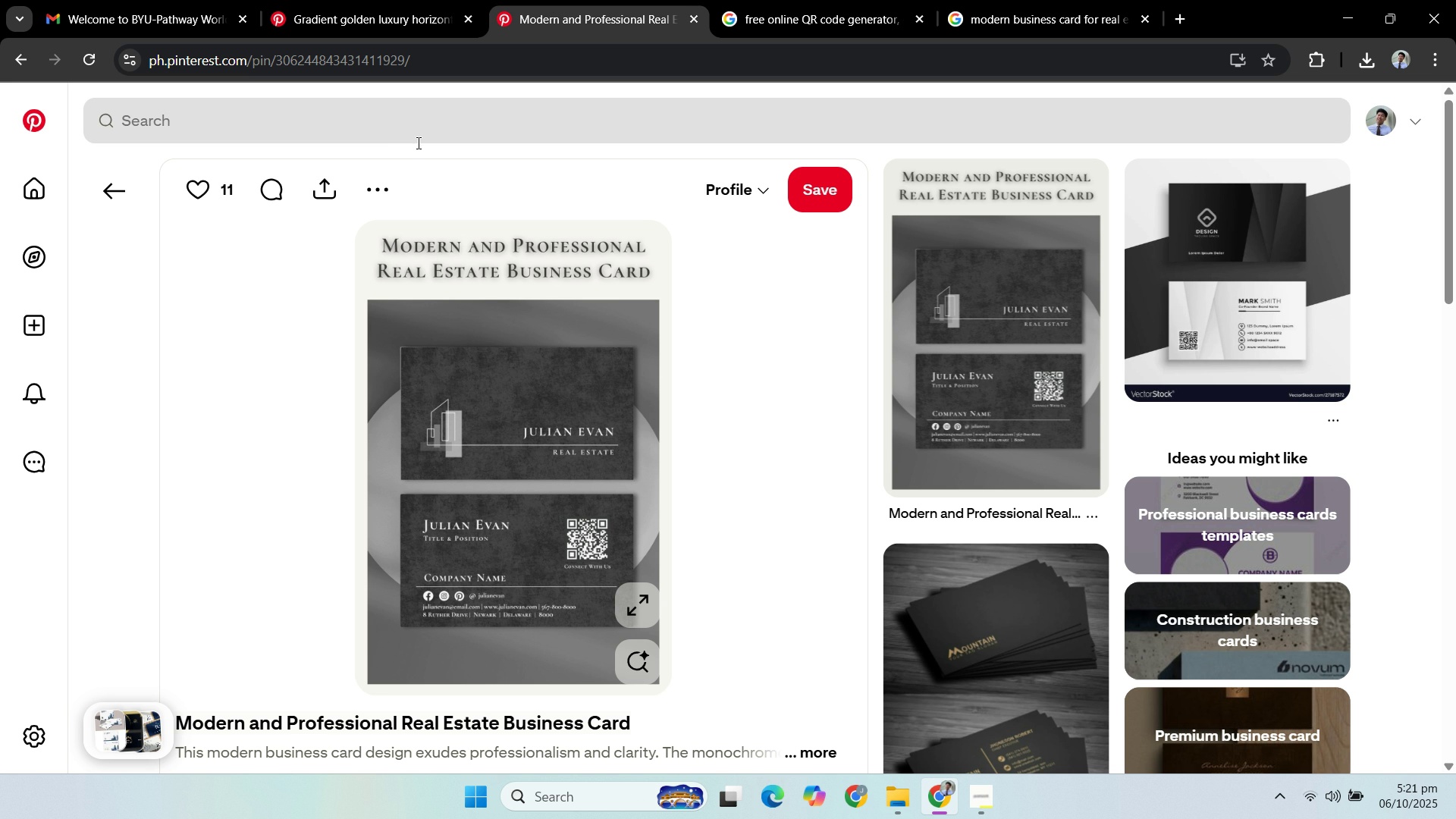 
left_click([118, 192])
 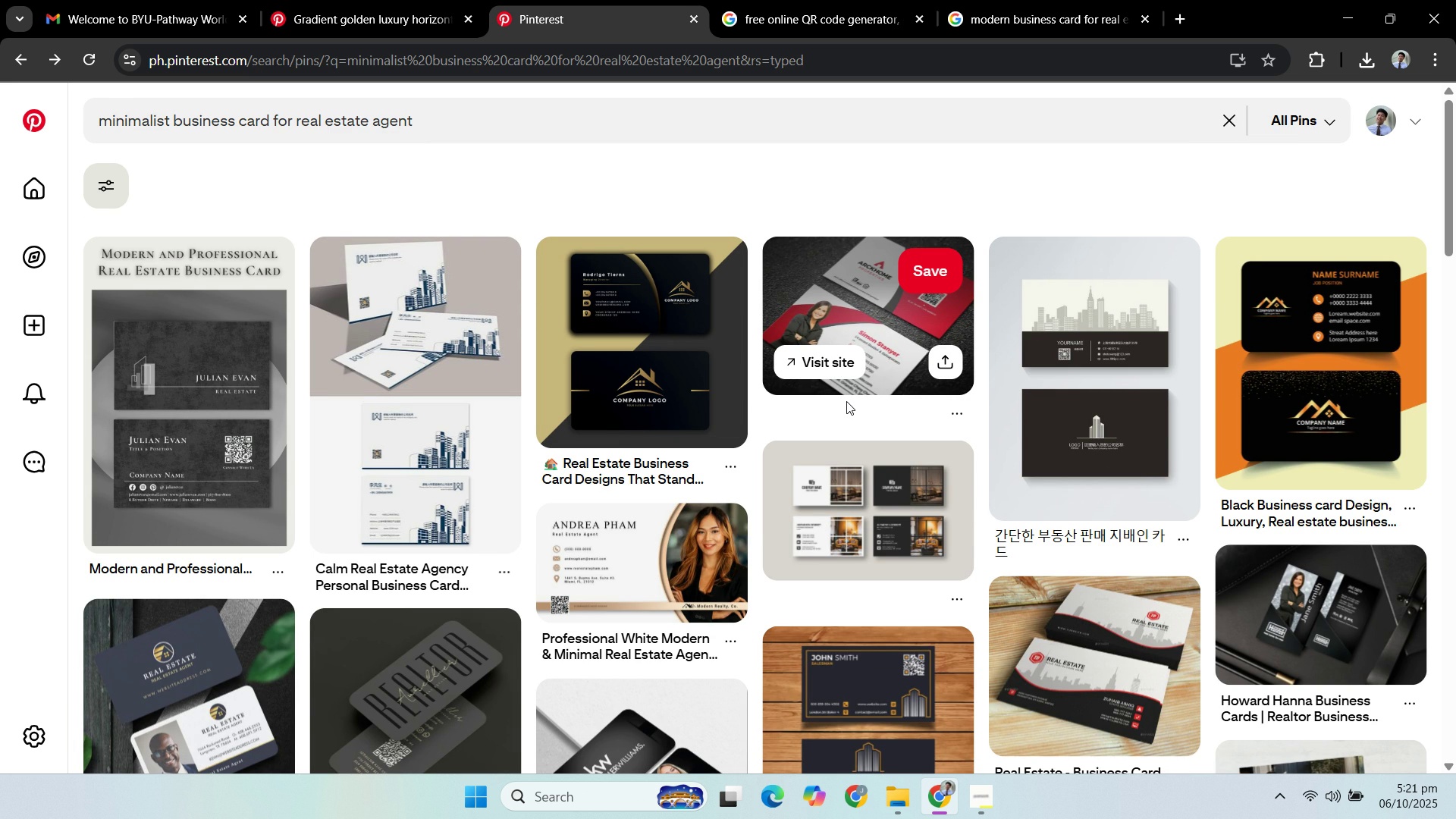 
wait(11.55)
 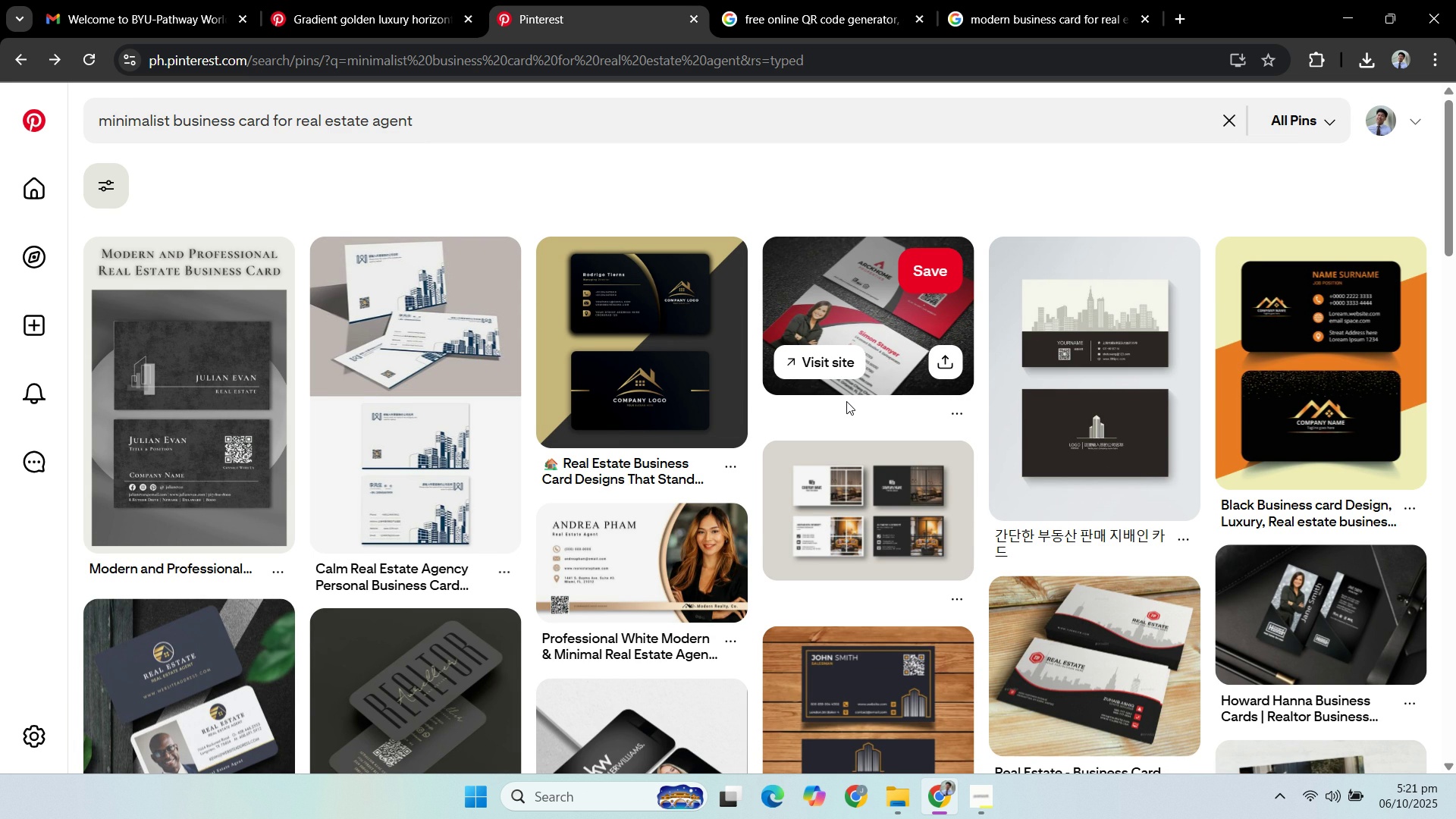 
left_click([160, 446])
 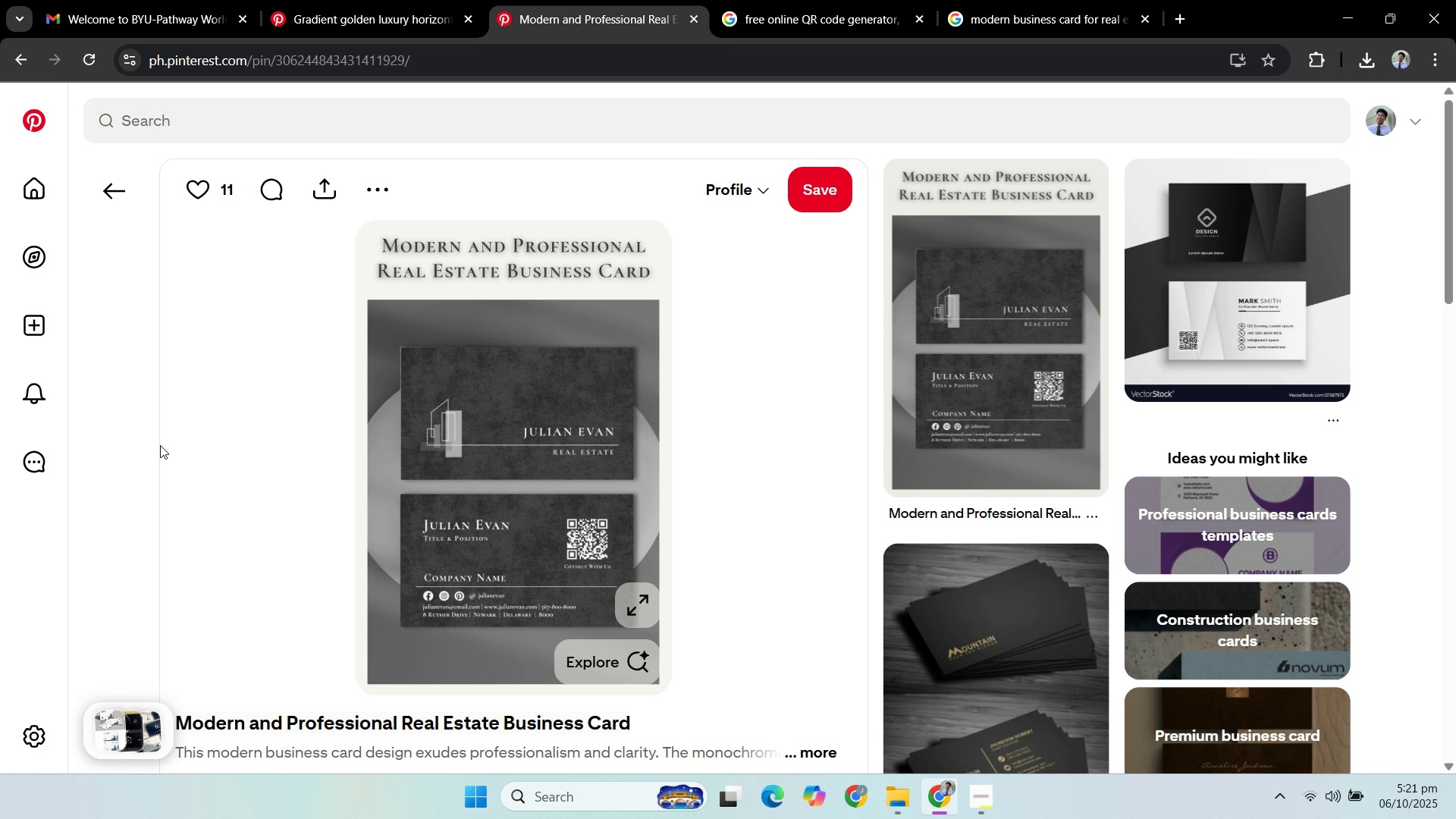 
left_click([377, 181])
 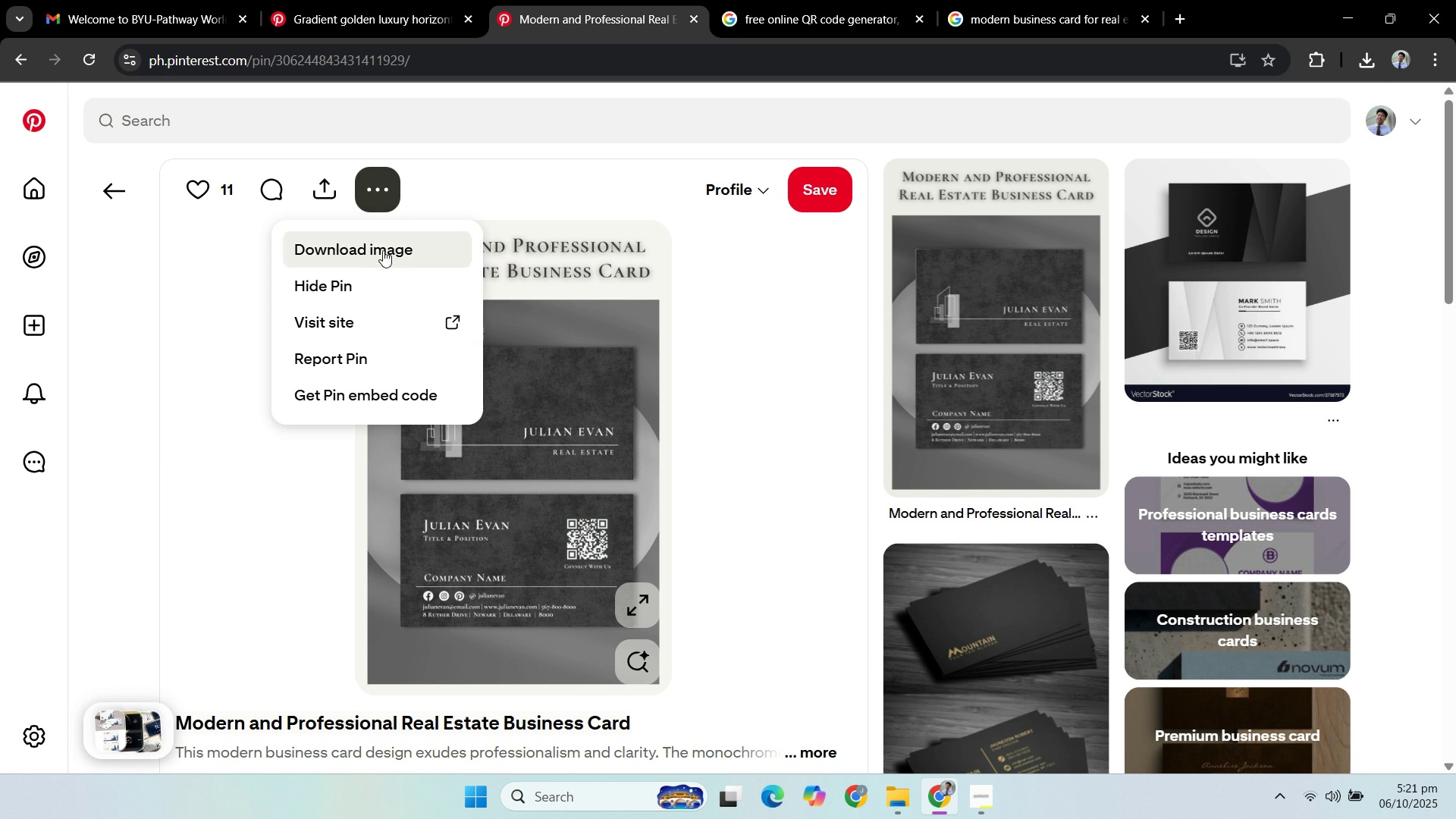 
left_click([383, 250])
 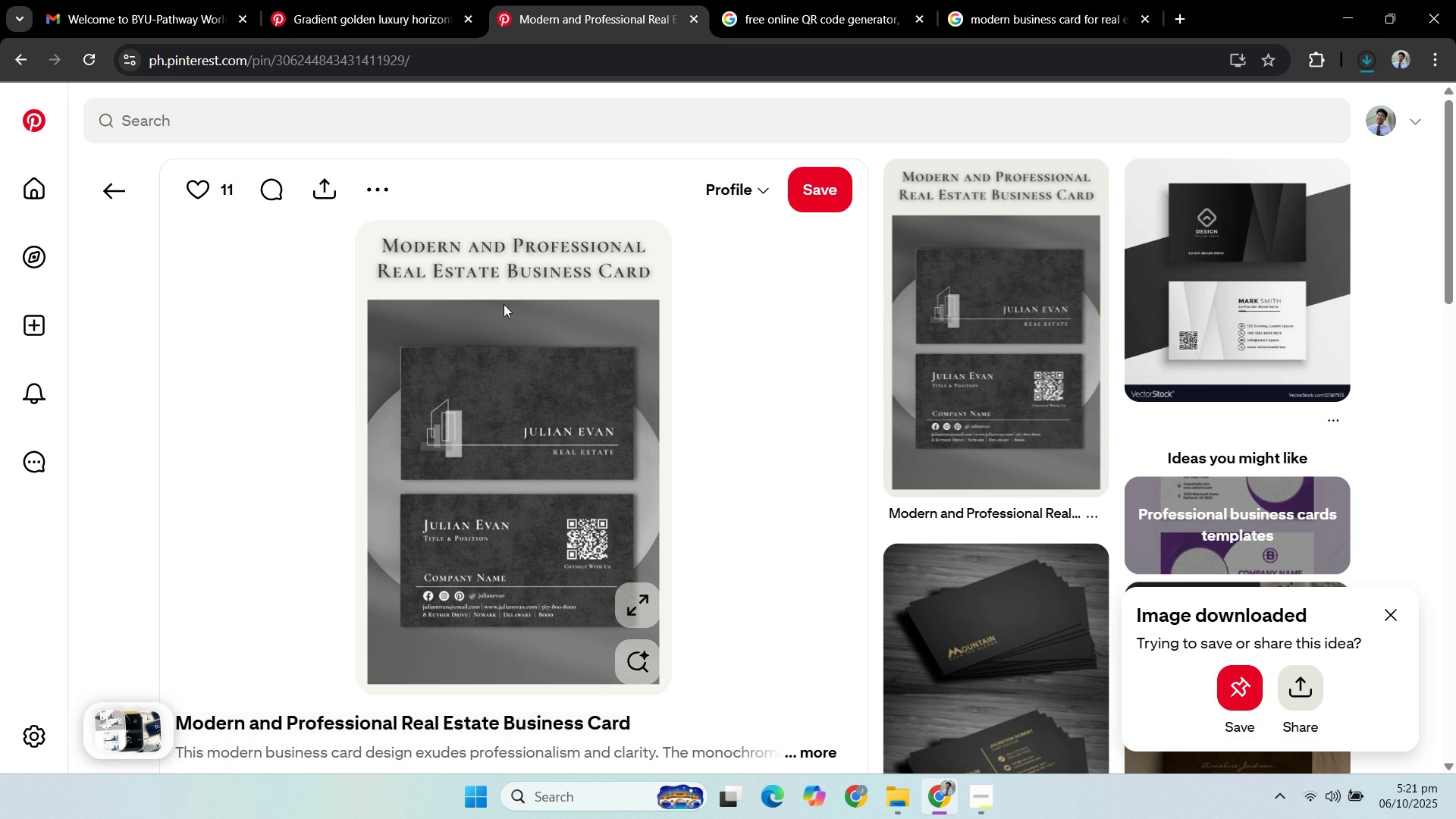 
mouse_move([491, 297])
 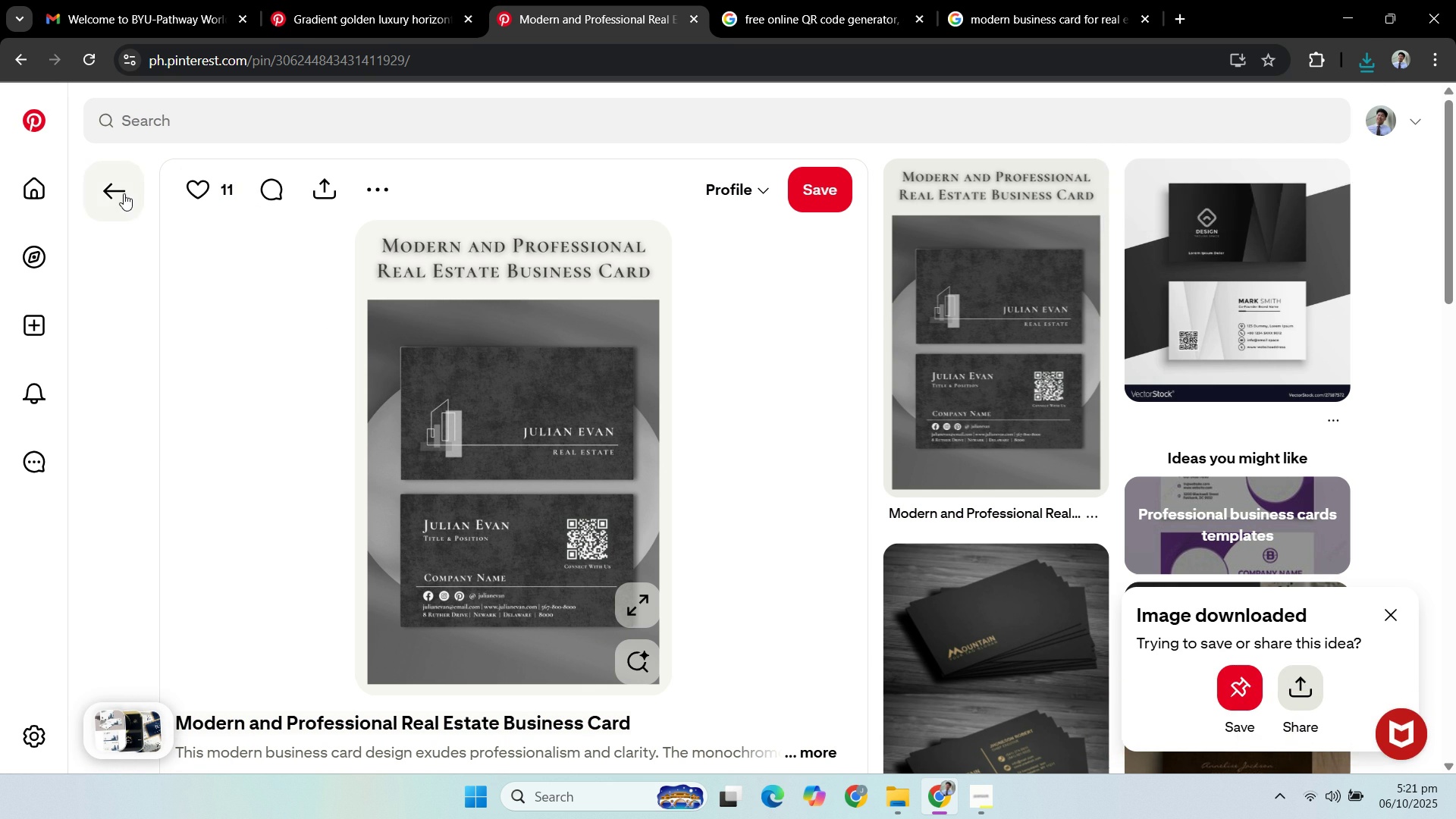 
left_click([124, 193])
 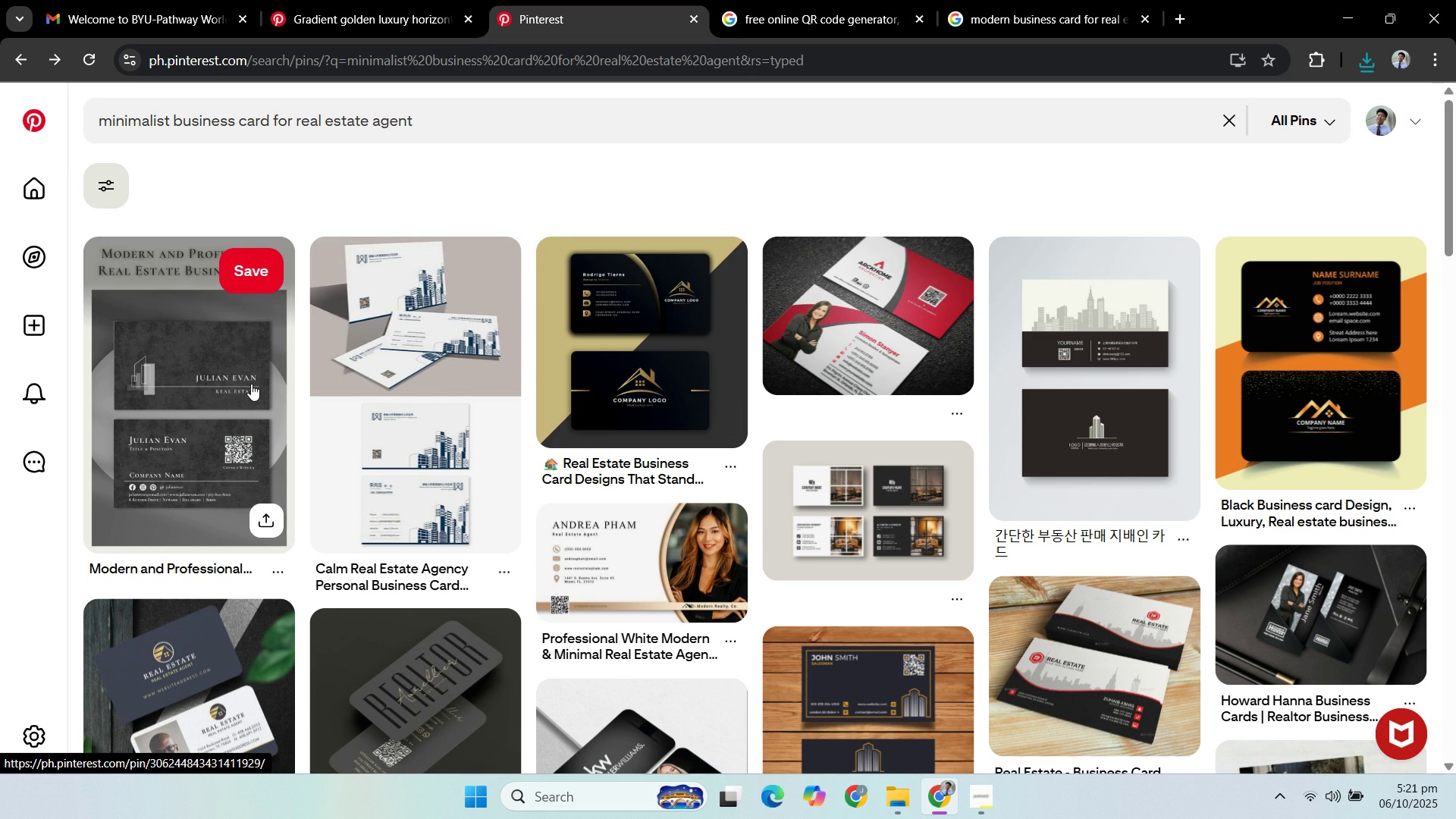 
scroll: coordinate [300, 377], scroll_direction: down, amount: 1.0
 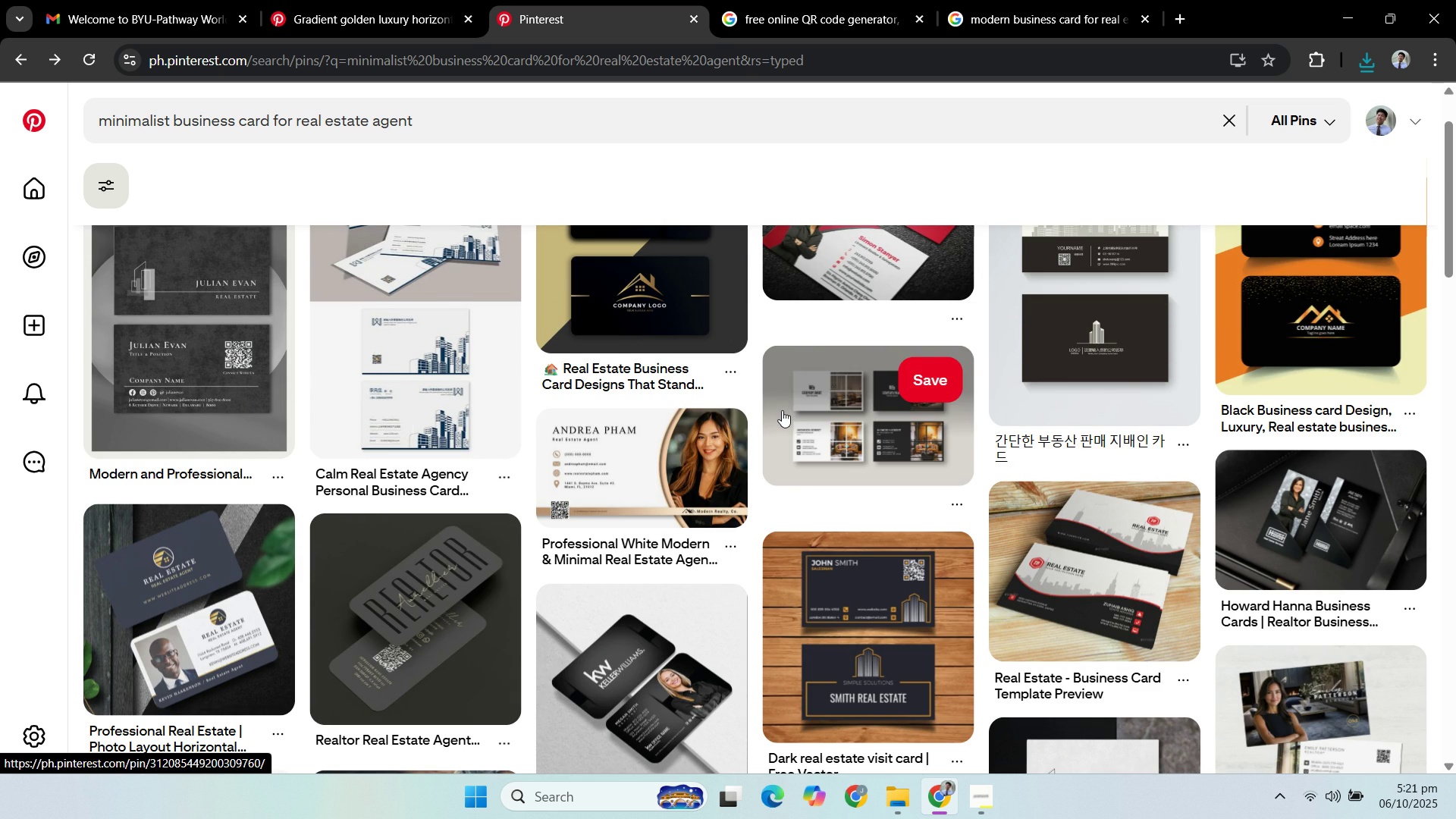 
scroll: coordinate [761, 425], scroll_direction: up, amount: 3.0
 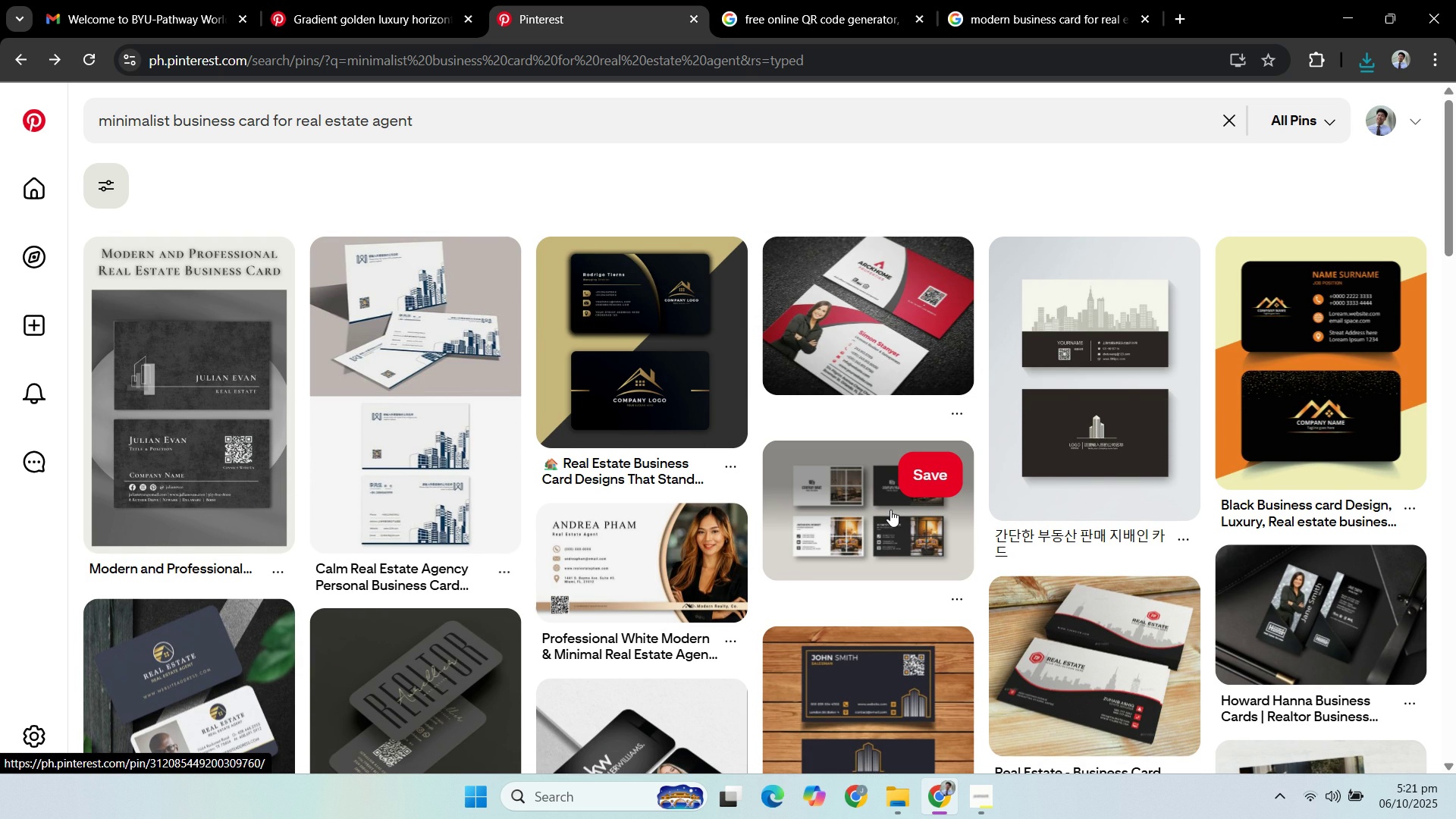 
left_click([691, 329])
 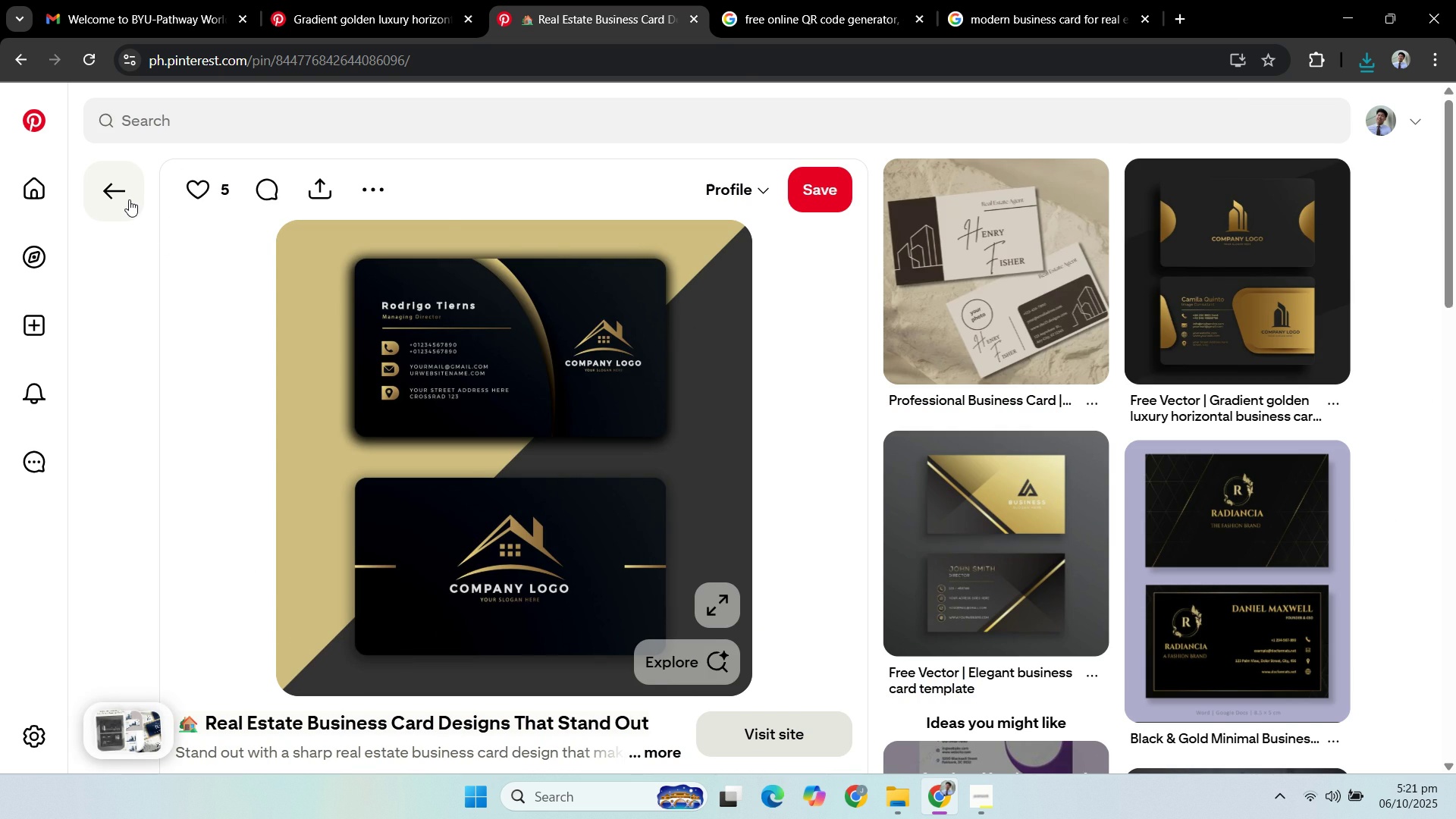 
left_click([129, 199])
 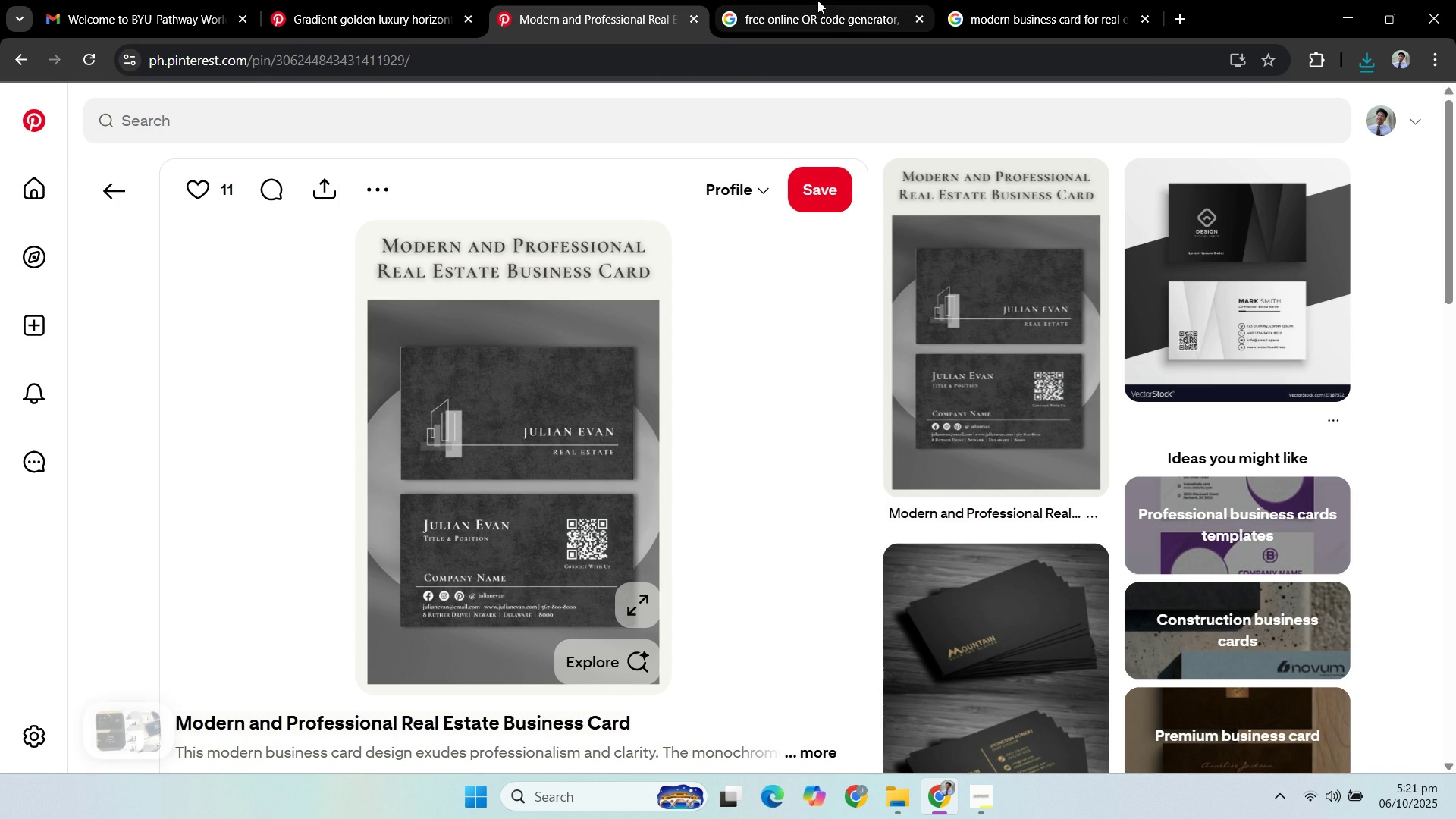 
left_click([824, 20])
 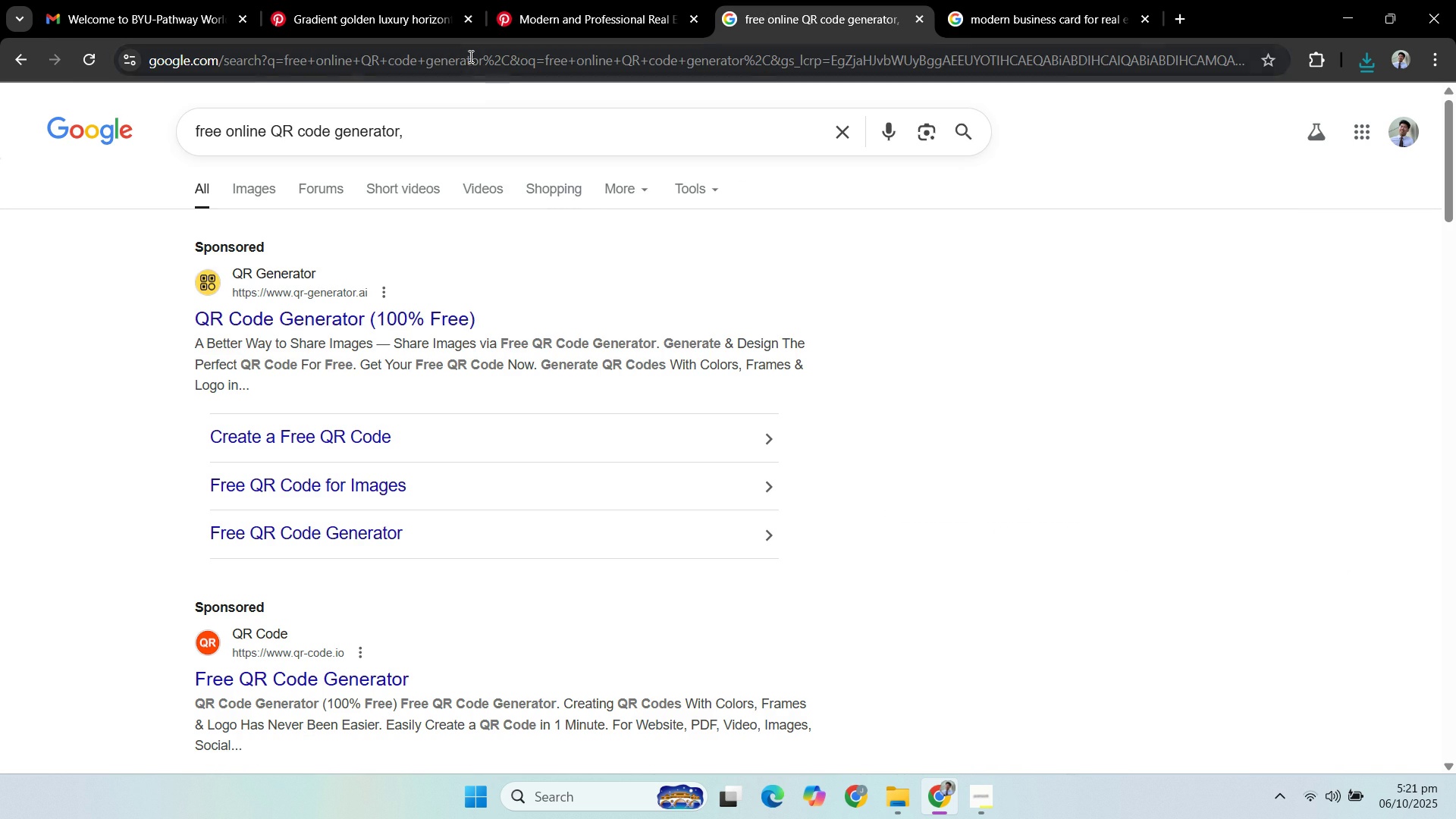 
left_click([469, 56])
 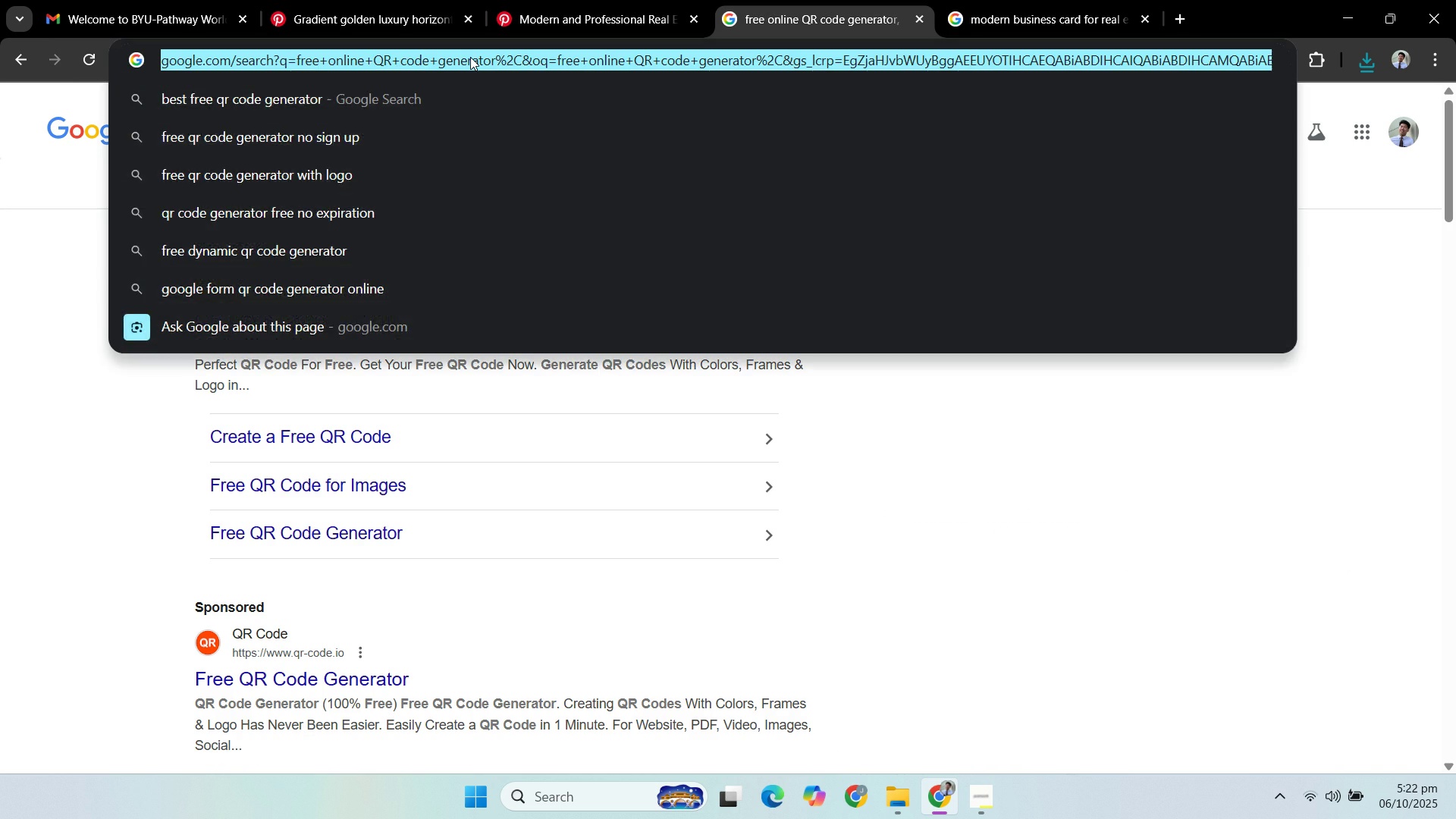 
type(text )
 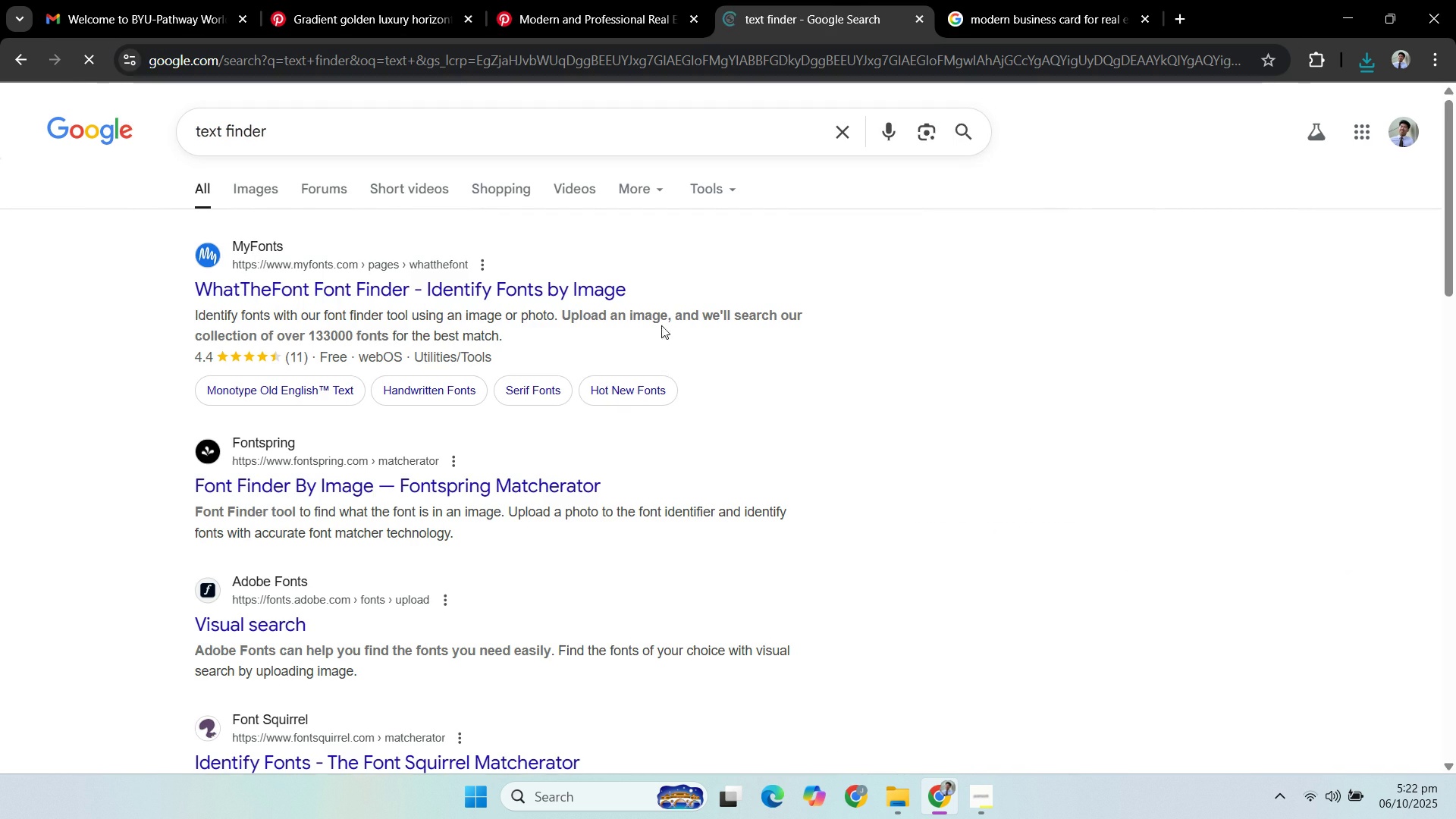 
left_click([352, 297])
 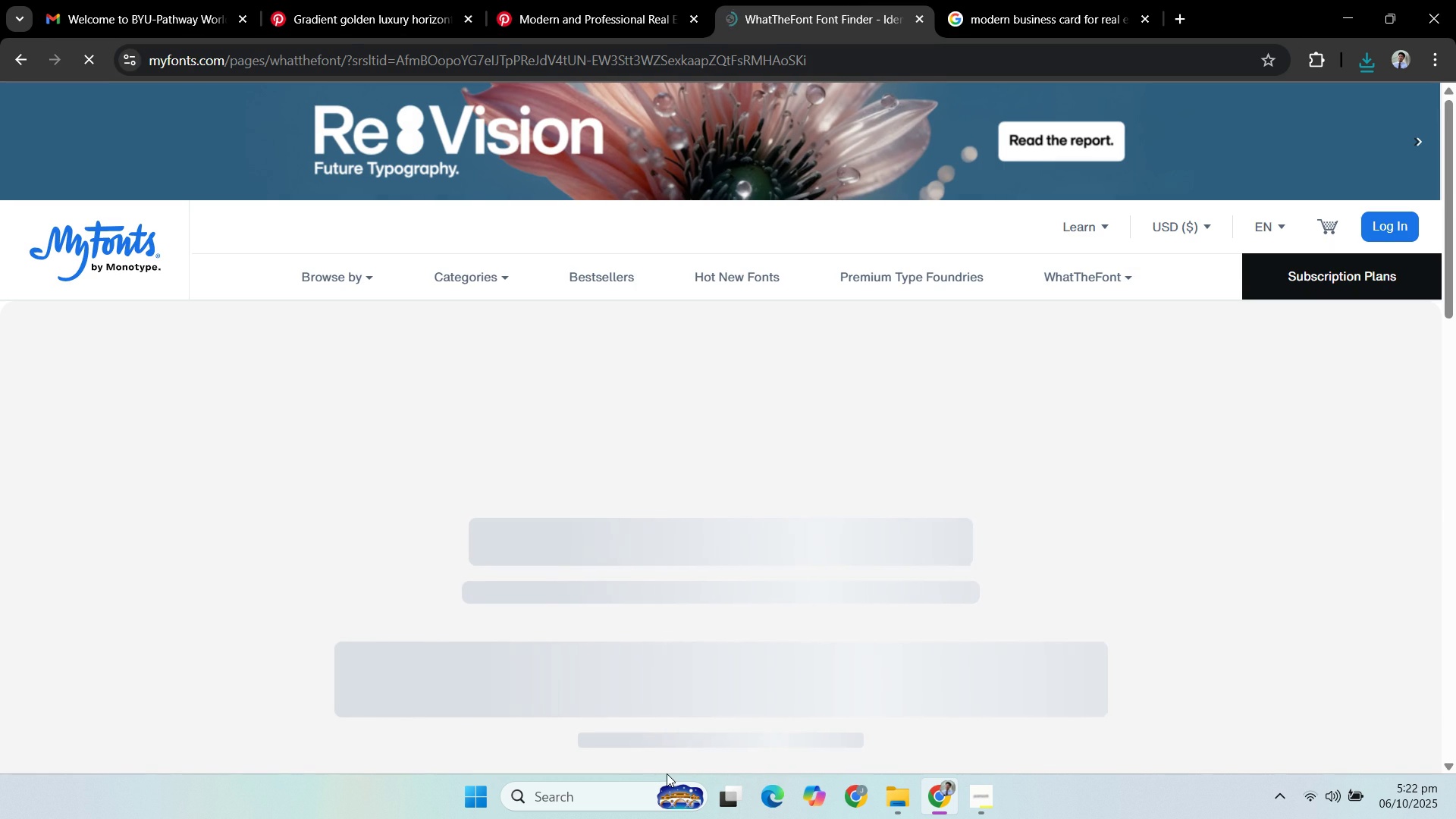 
mouse_move([906, 780])
 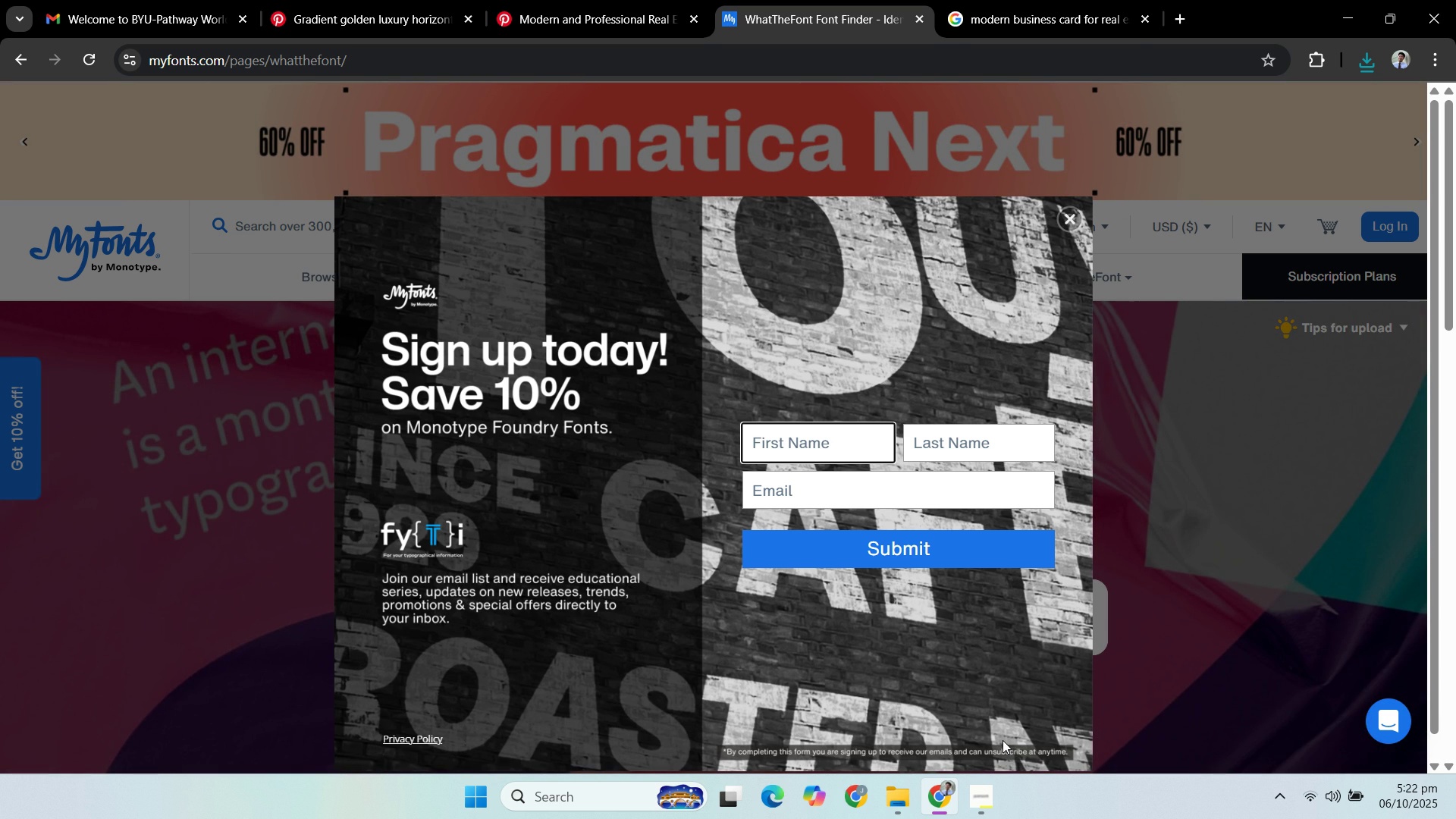 
wait(20.54)
 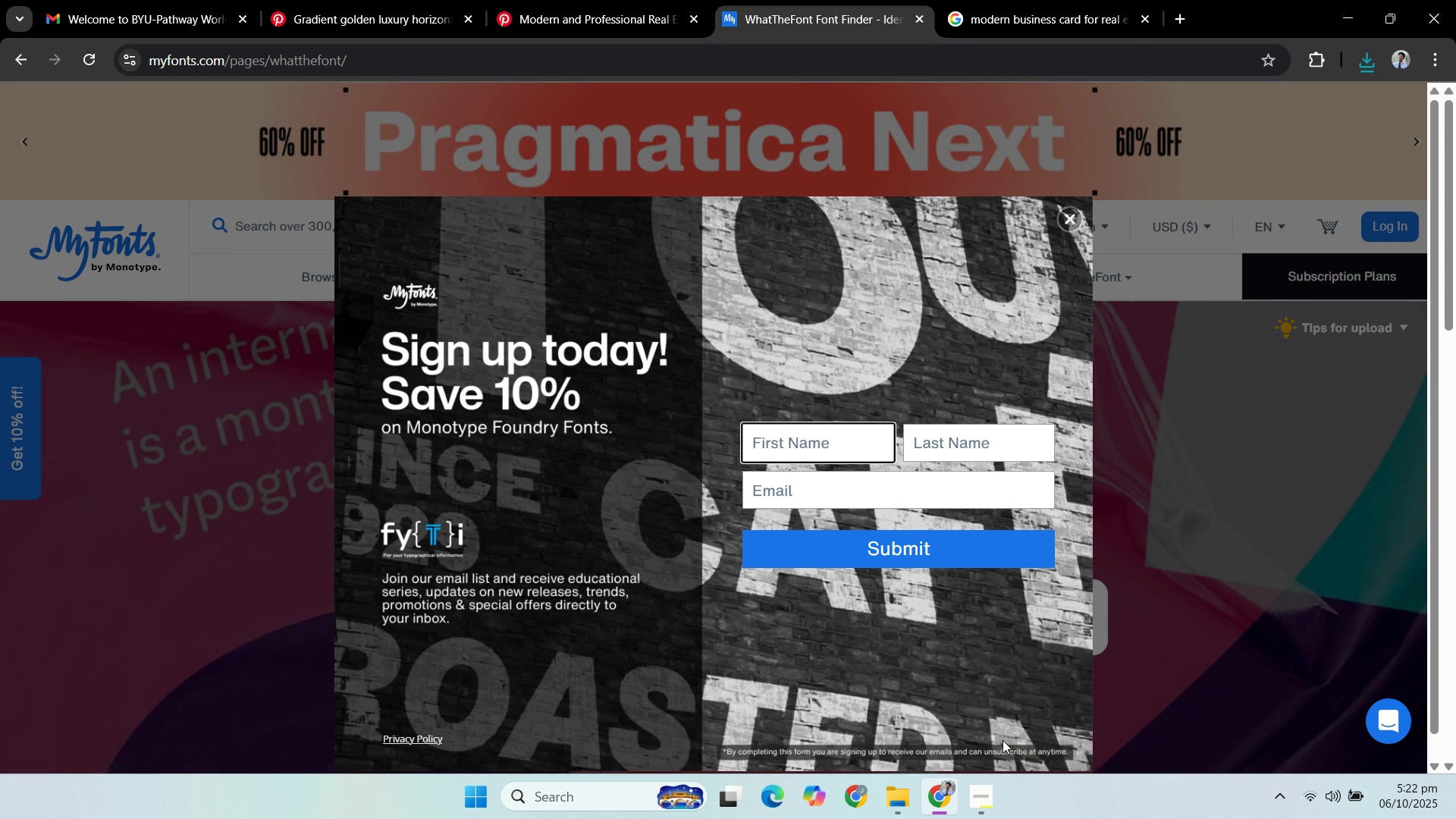 
mouse_move([962, 692])